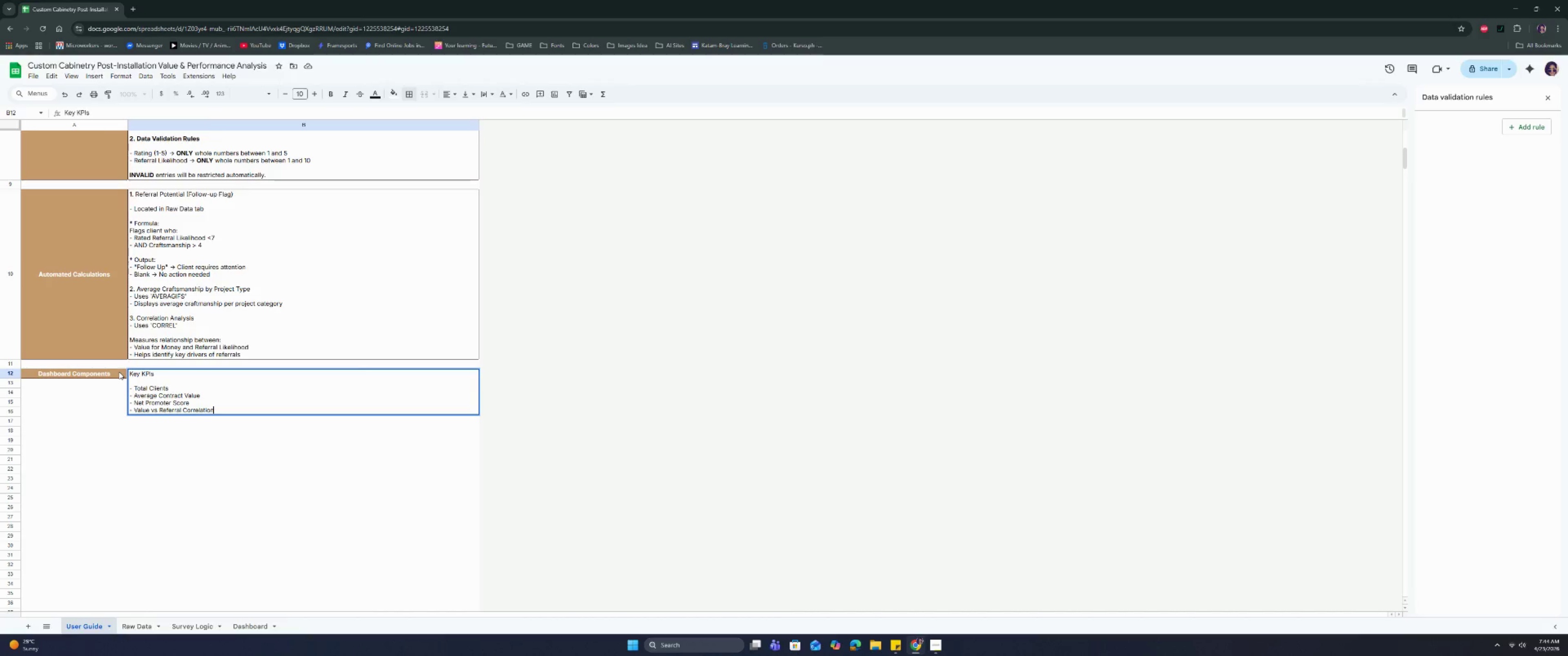 
key(Control+ControlRight)
 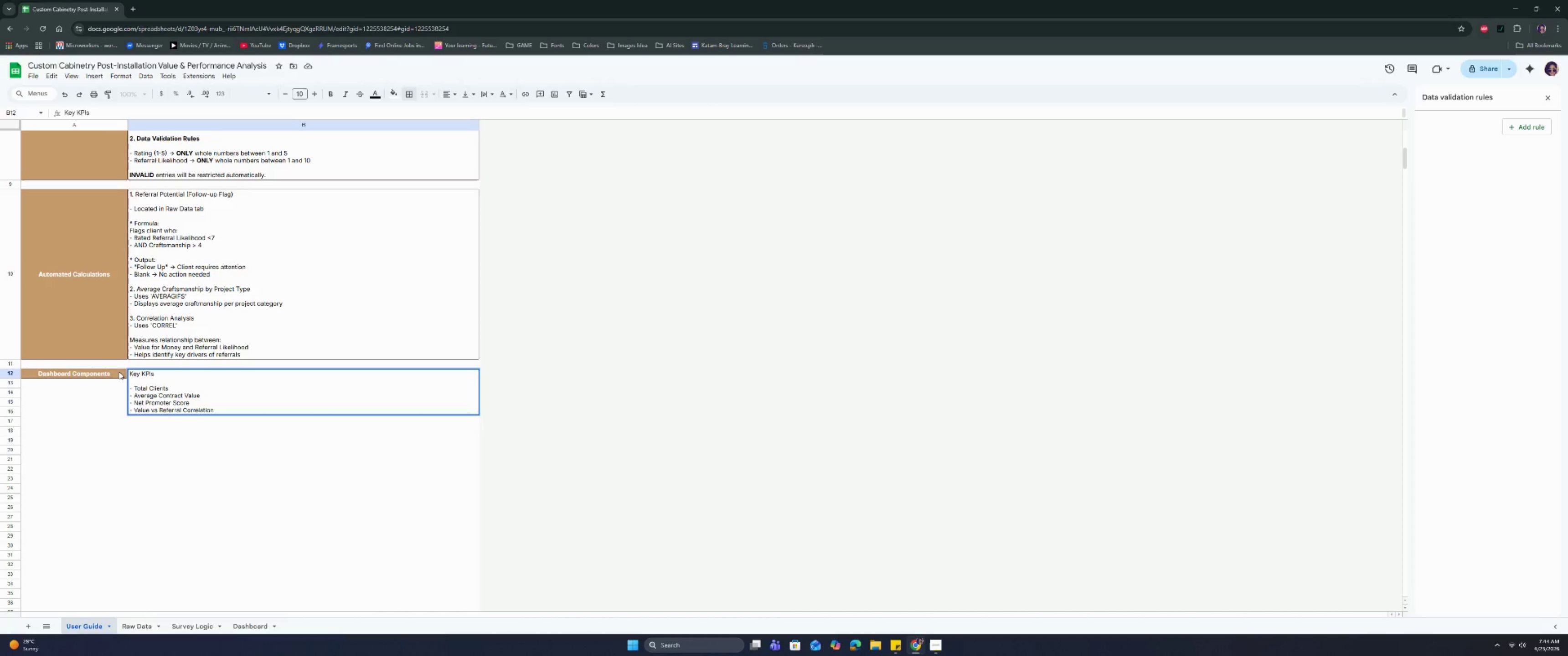 
key(Control+Enter)
 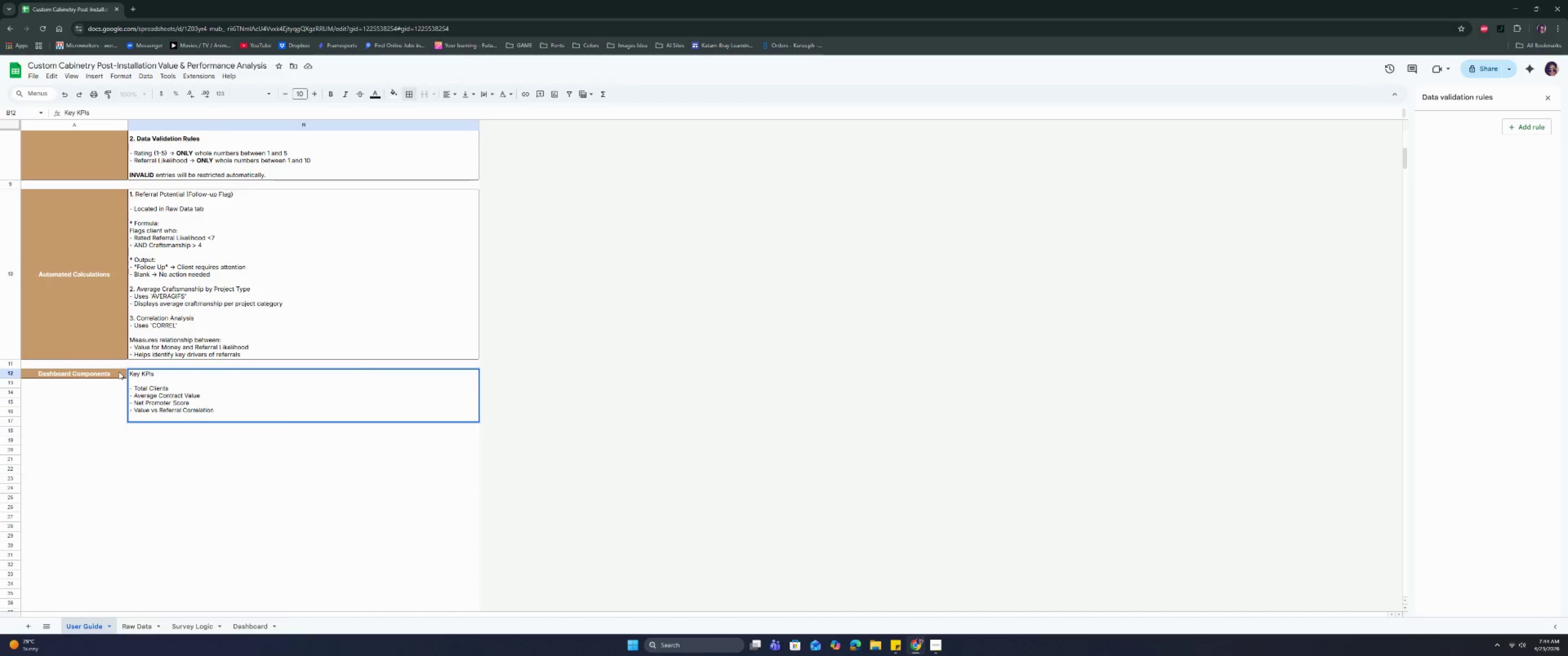 
type(- Average Rr)
key(Backspace)
type(e)
key(Backspace)
type(f)
key(Backspace)
type(efrr)
key(Backspace)
key(Backspace)
type(erral Likelihood)
 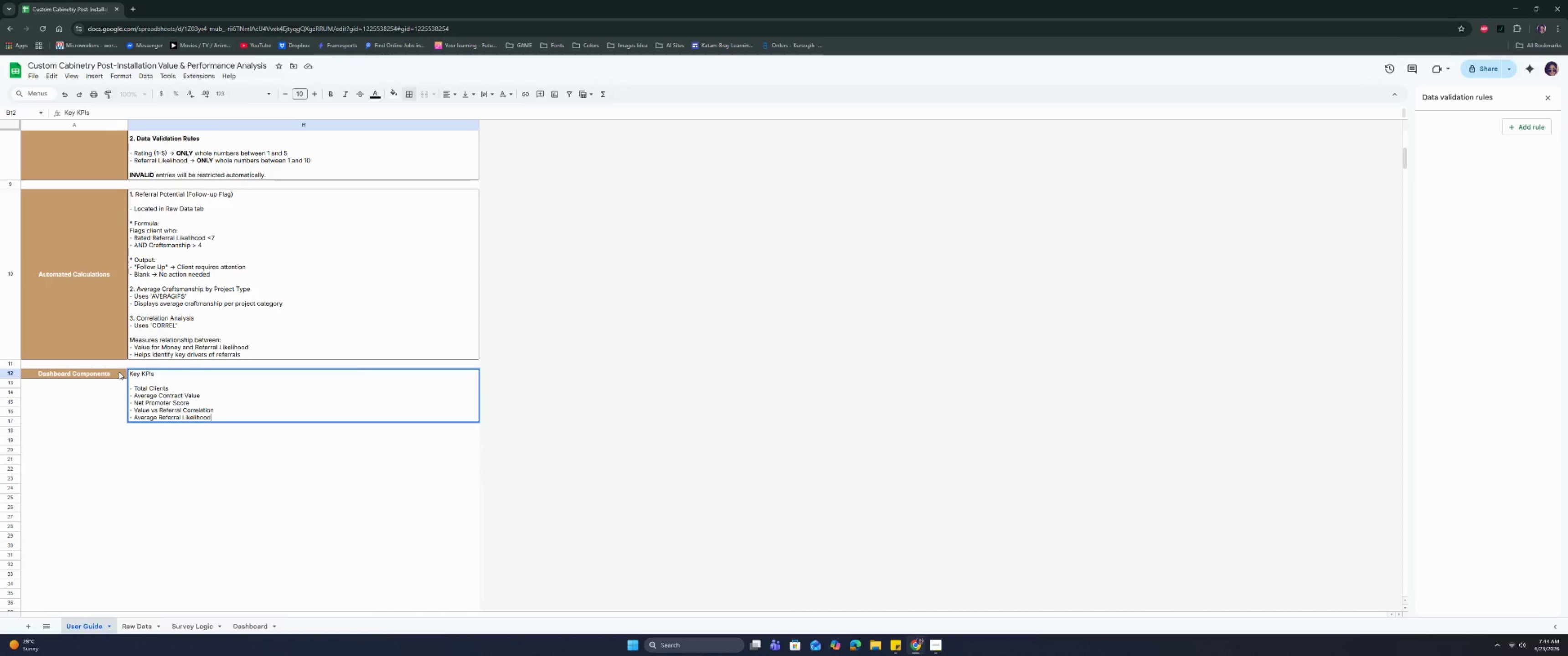 
key(Control+ControlRight)
 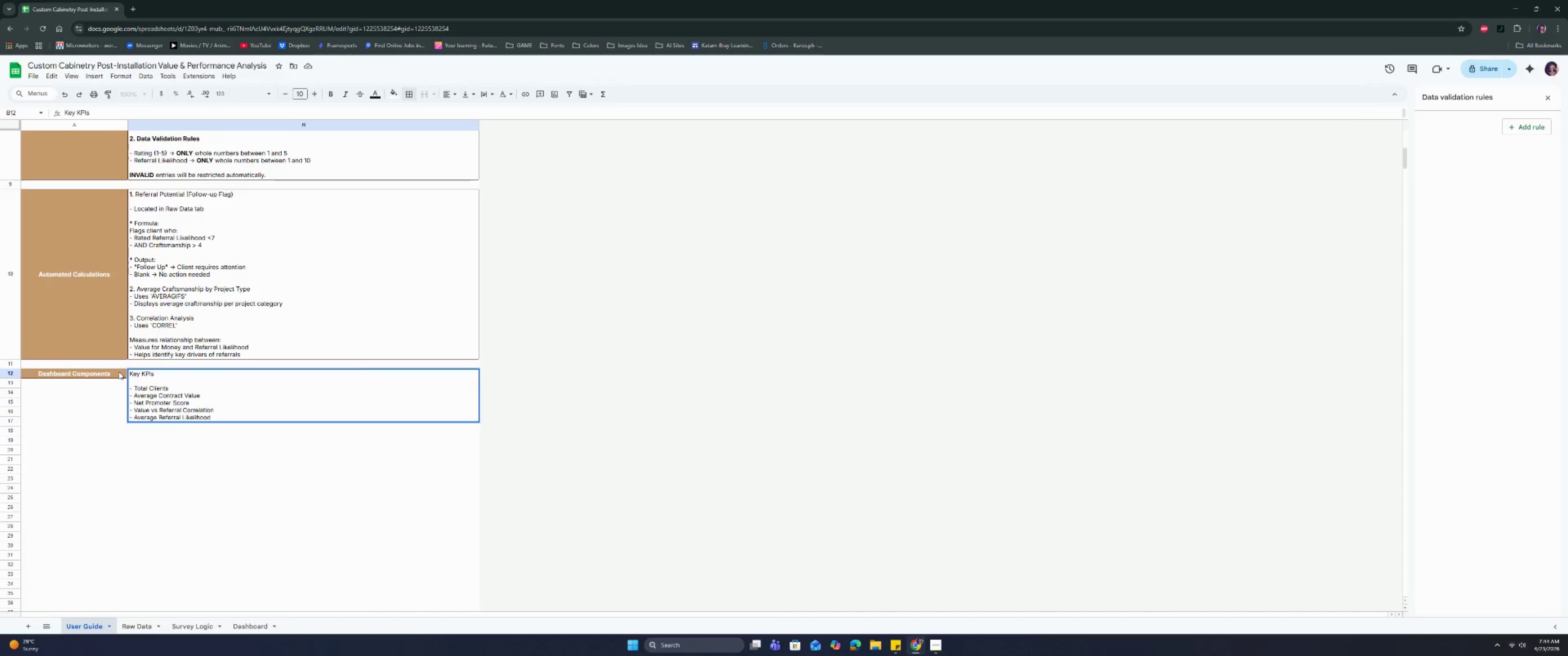 
key(Control+Enter)
 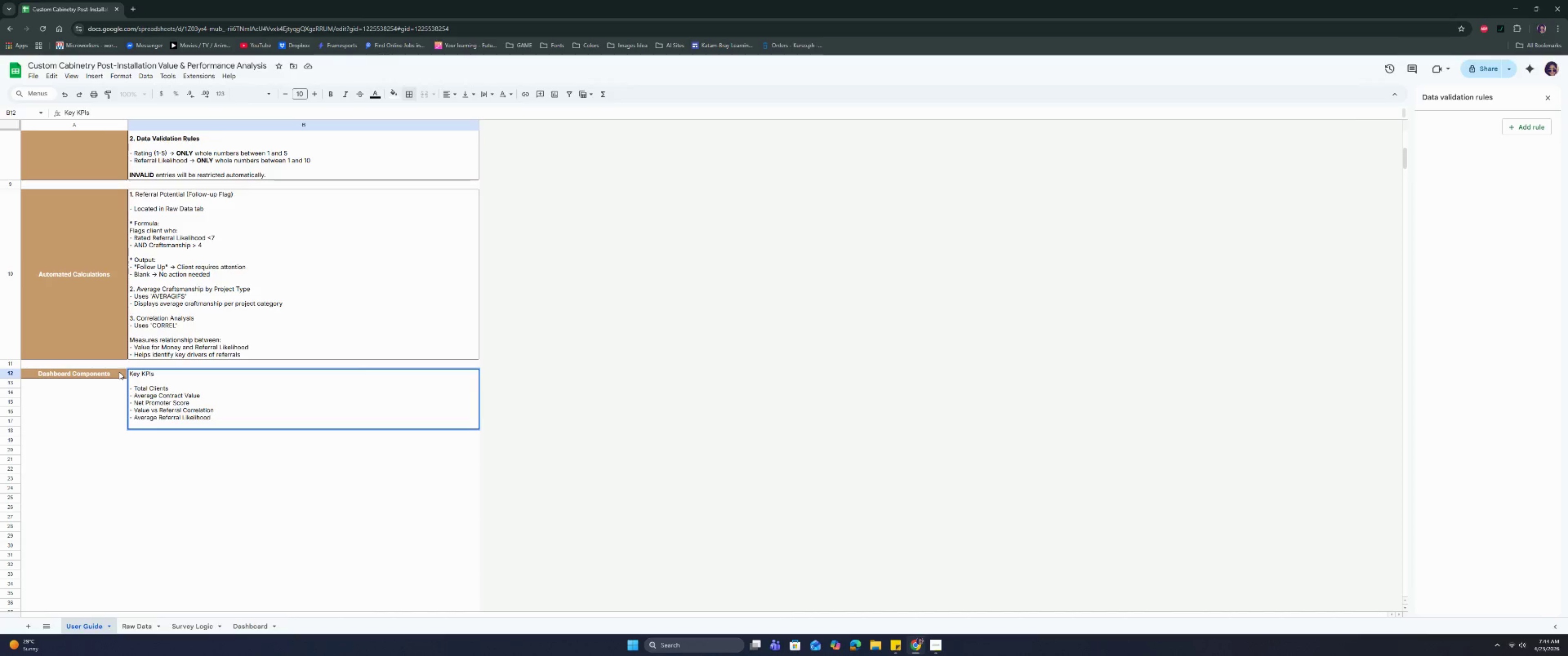 
type(- Open Follow-Up Flags)
 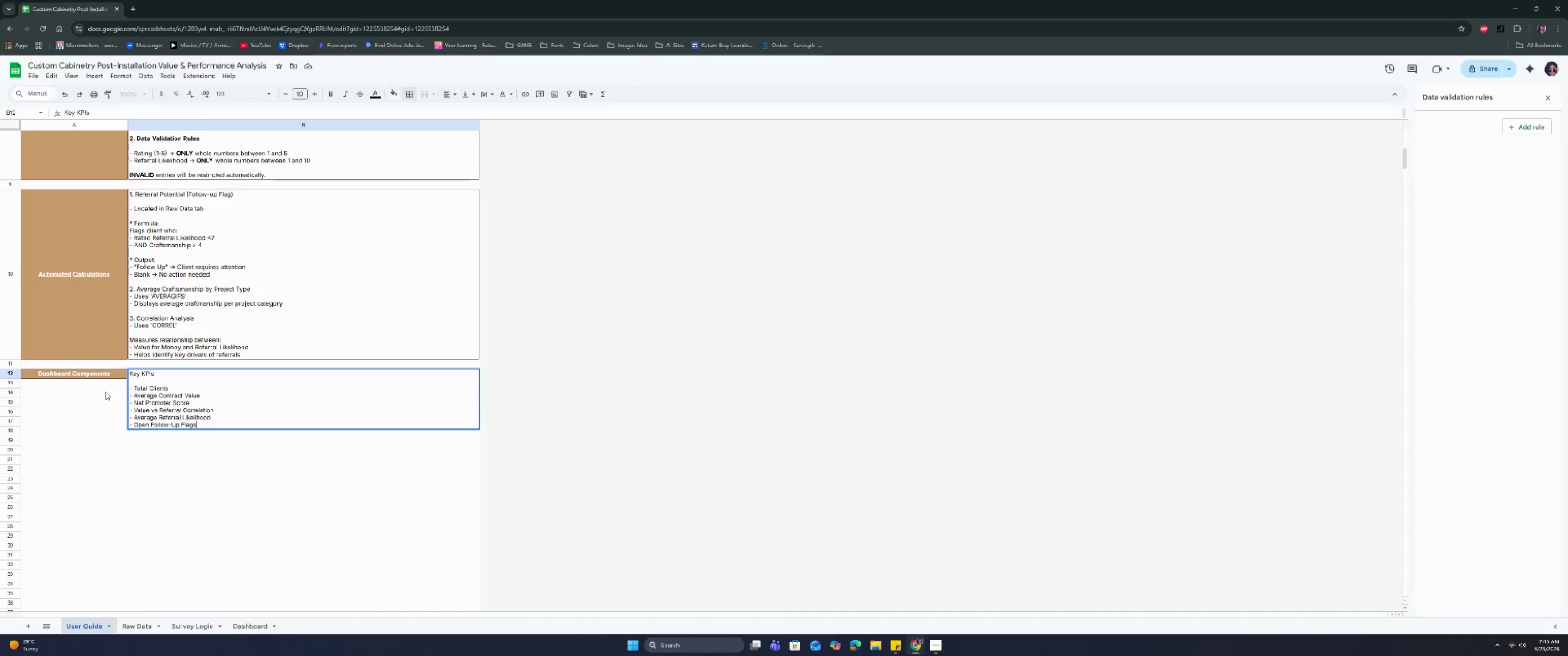 
wait(7.84)
 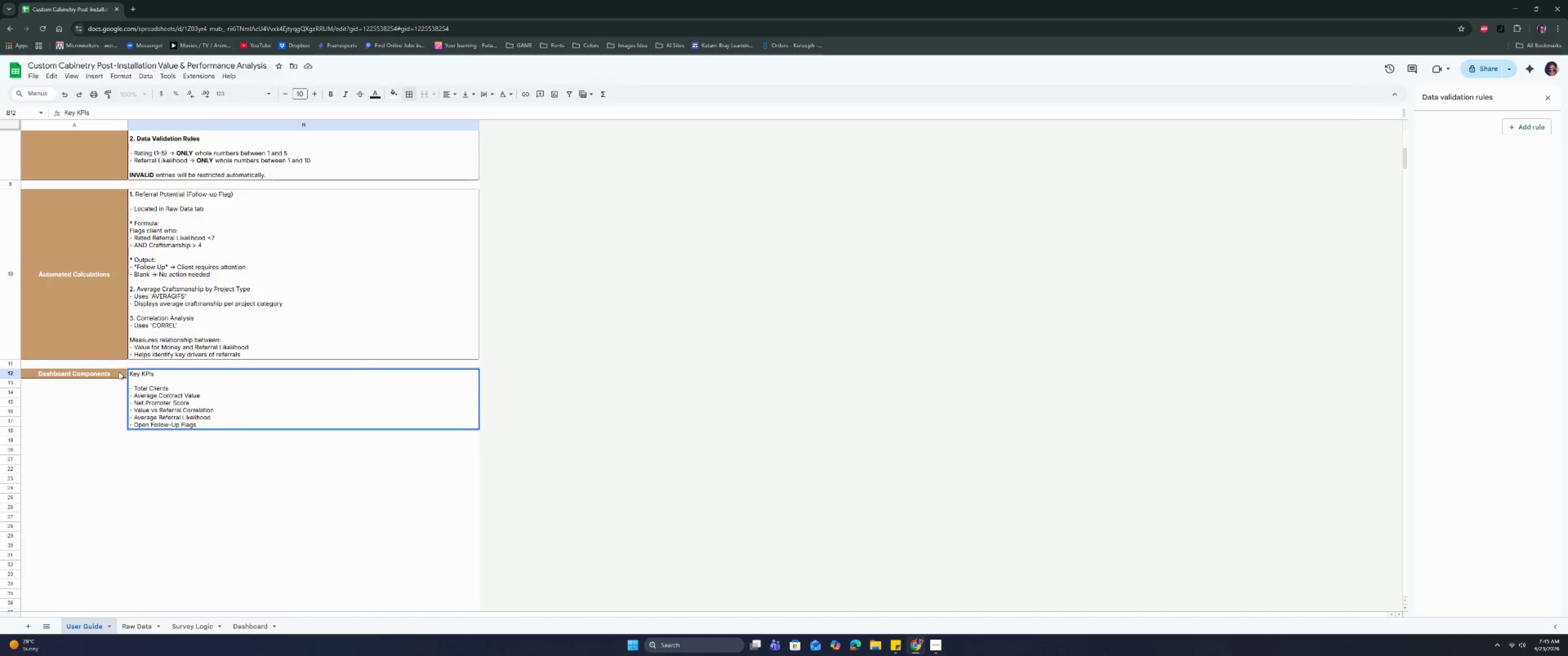 
key(Control+Enter)
 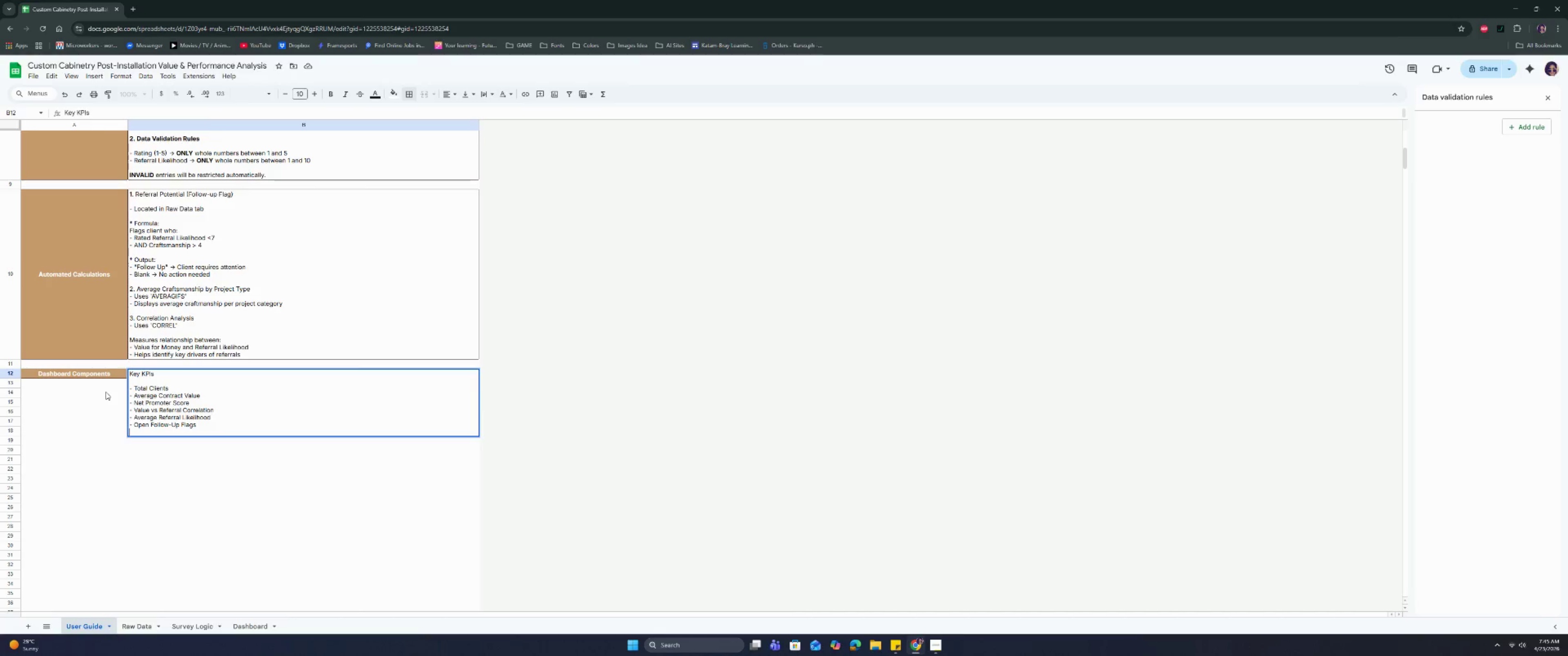 
key(Control+Enter)
 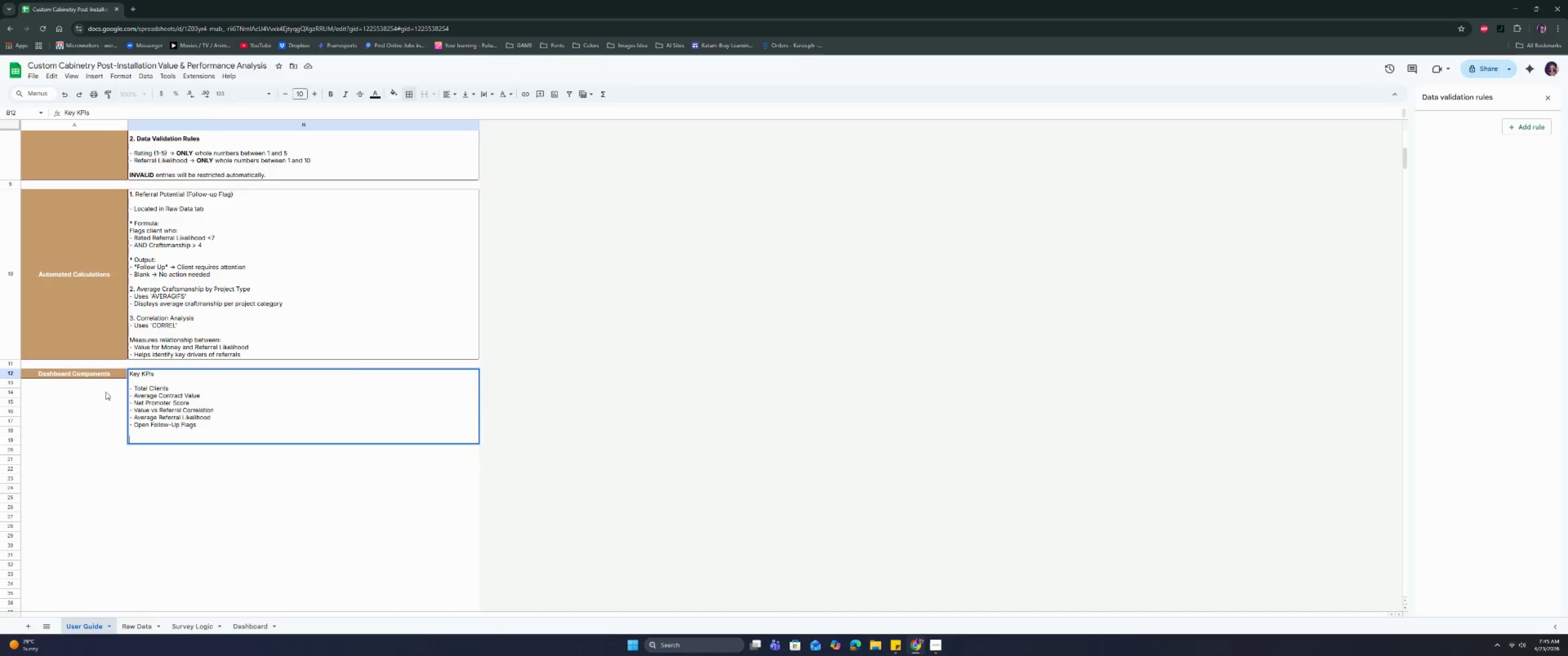 
type(Cgha)
key(Backspace)
key(Backspace)
key(Backspace)
type(ar)
key(Backspace)
key(Backspace)
type(hats)
key(Backspace)
key(Backspace)
type(rts)
 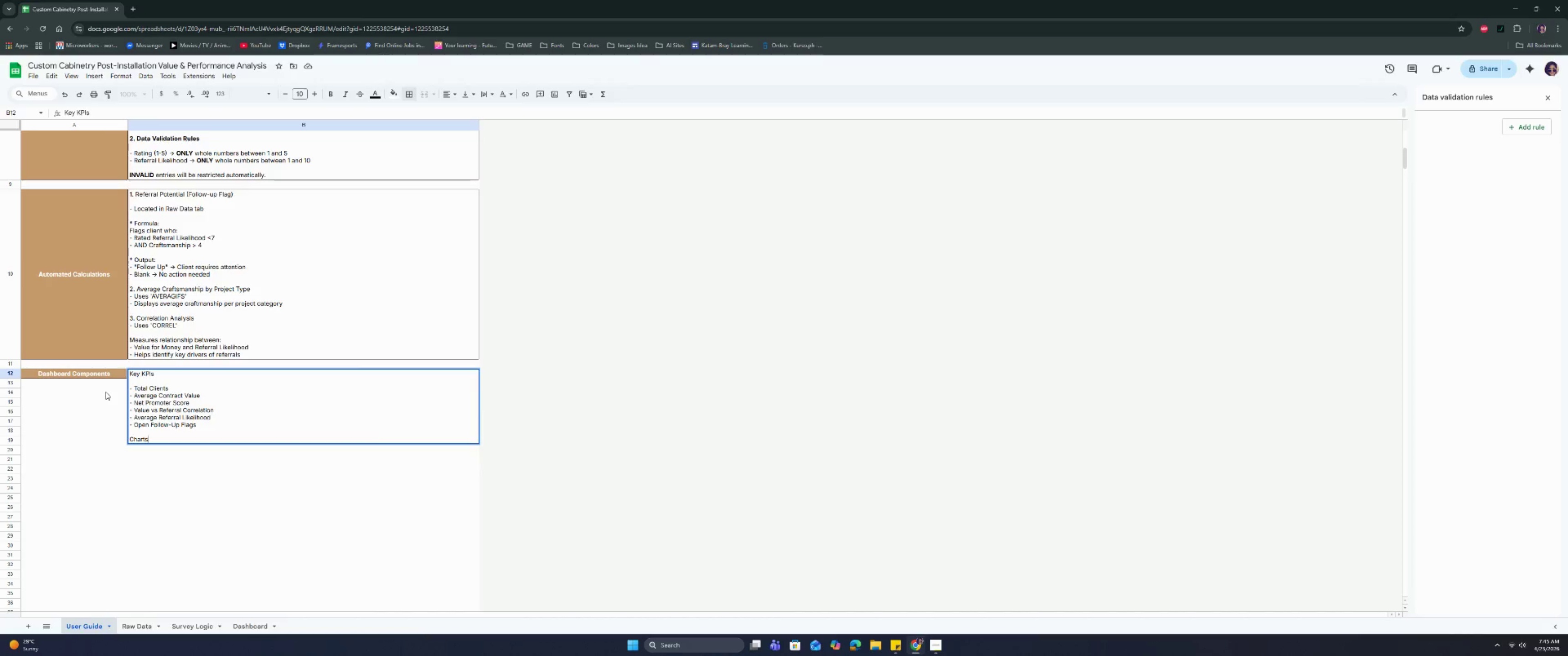 
key(Control+Enter)
 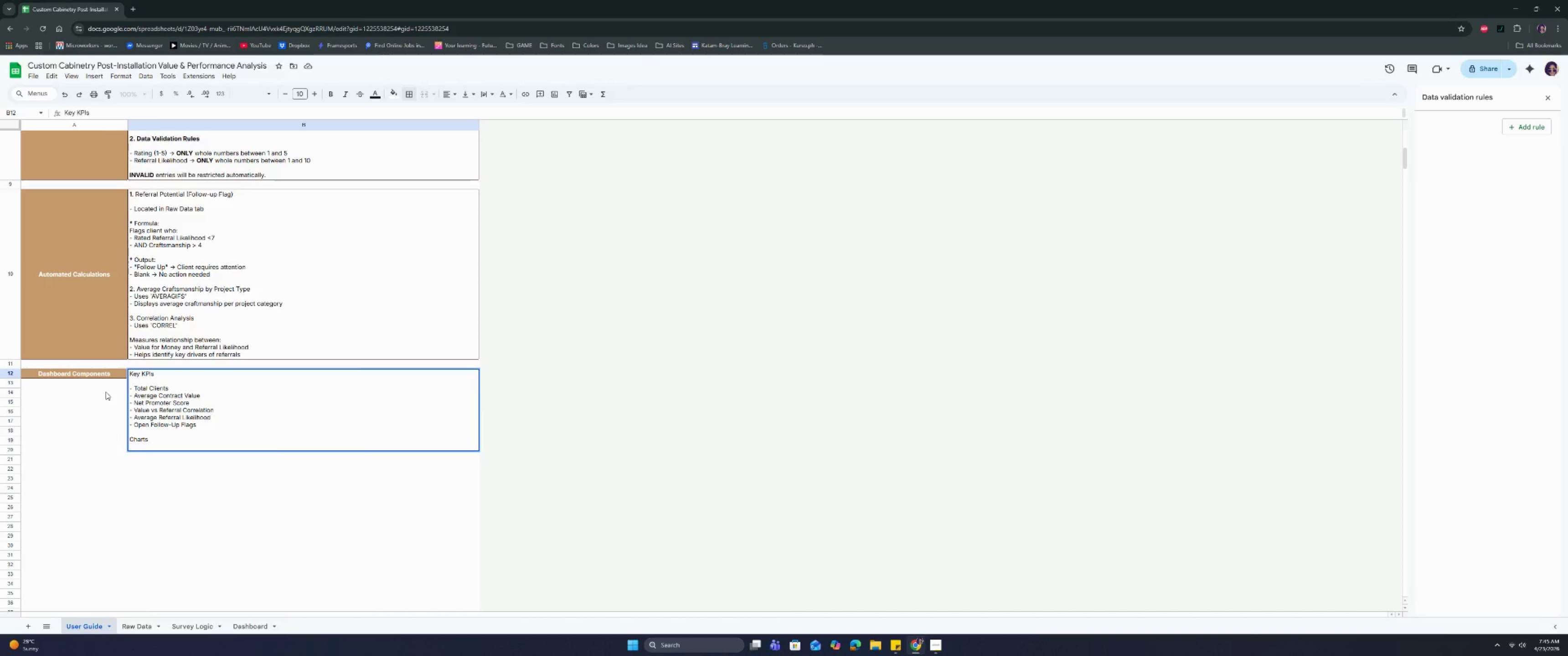 
key(Control+Enter)
 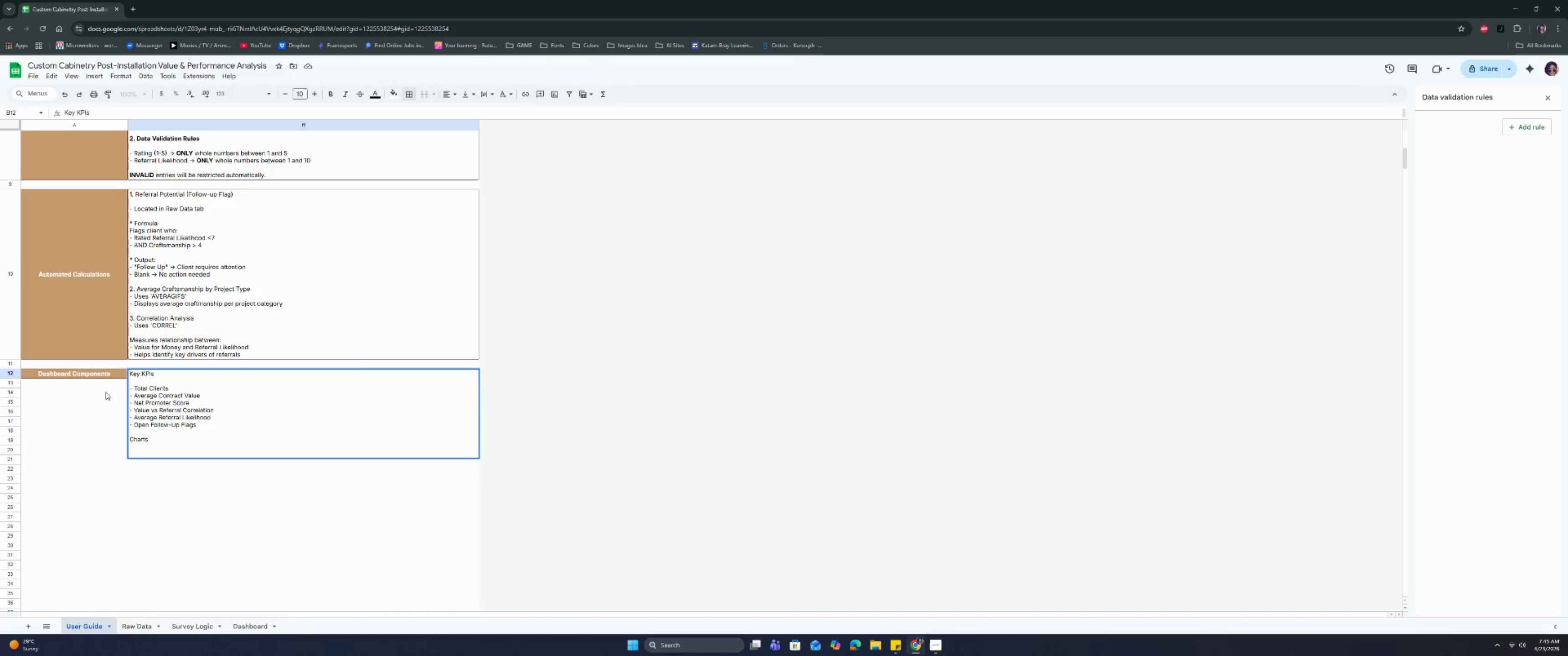 
type(1. Barc)
key(Backspace)
type( Chadt)
key(Backspace)
key(Backspace)
type(rt)
 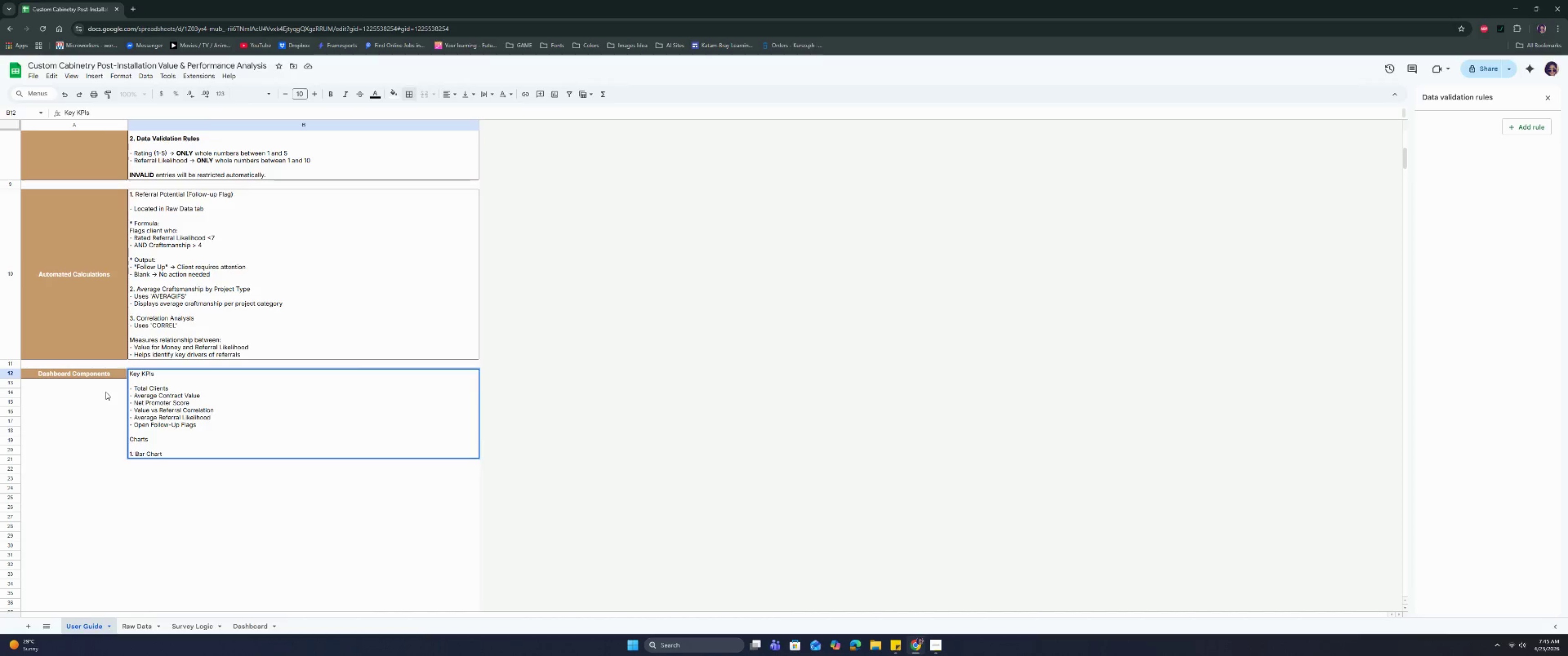 
key(Control+Enter)
 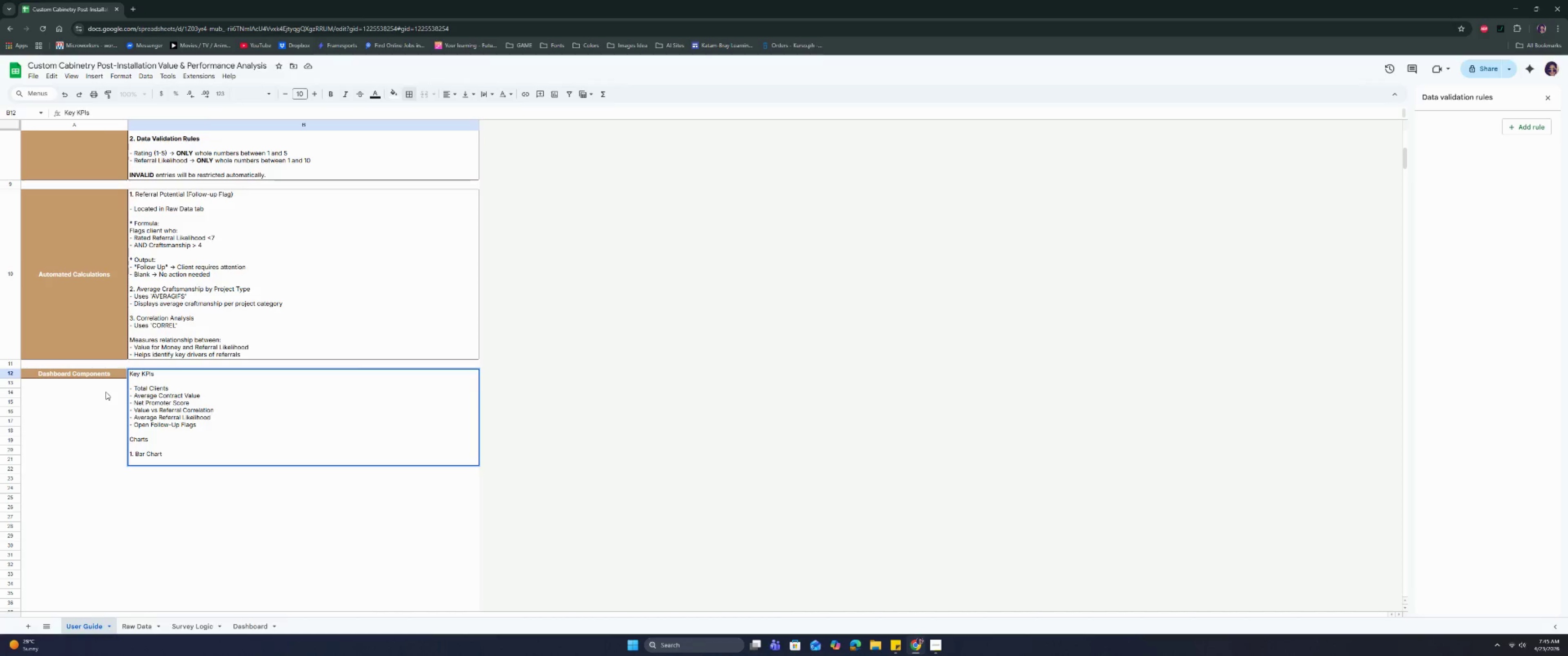 
type(- Shows average ratings across service categories)
 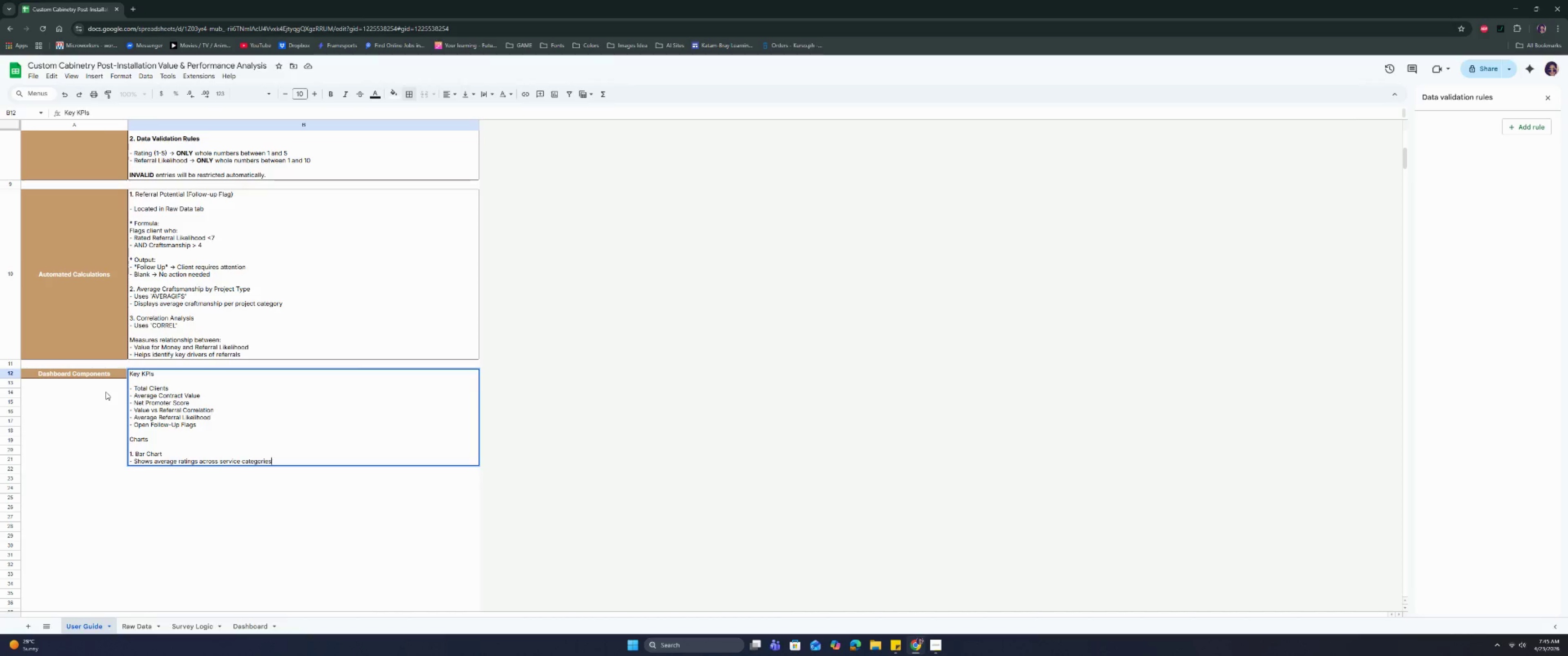 
key(Control+ControlRight)
 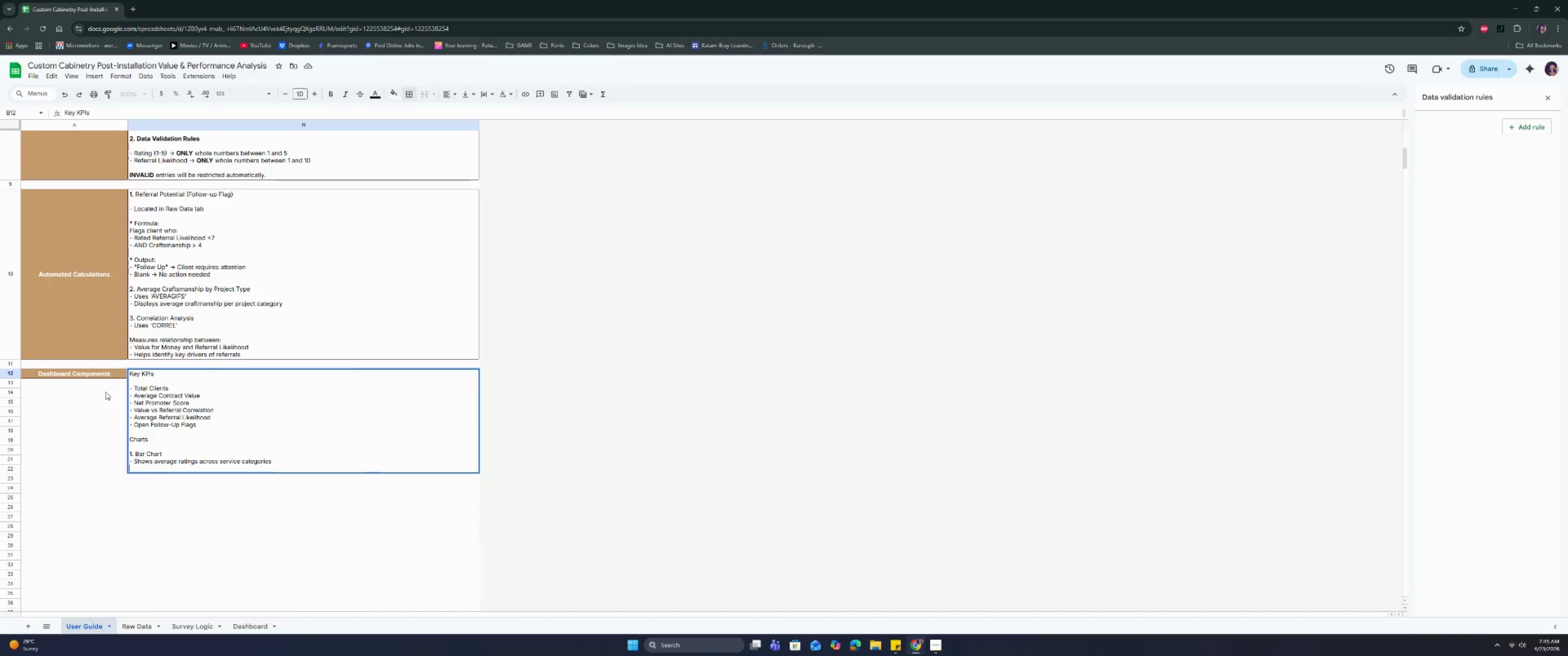 
key(Control+Enter)
 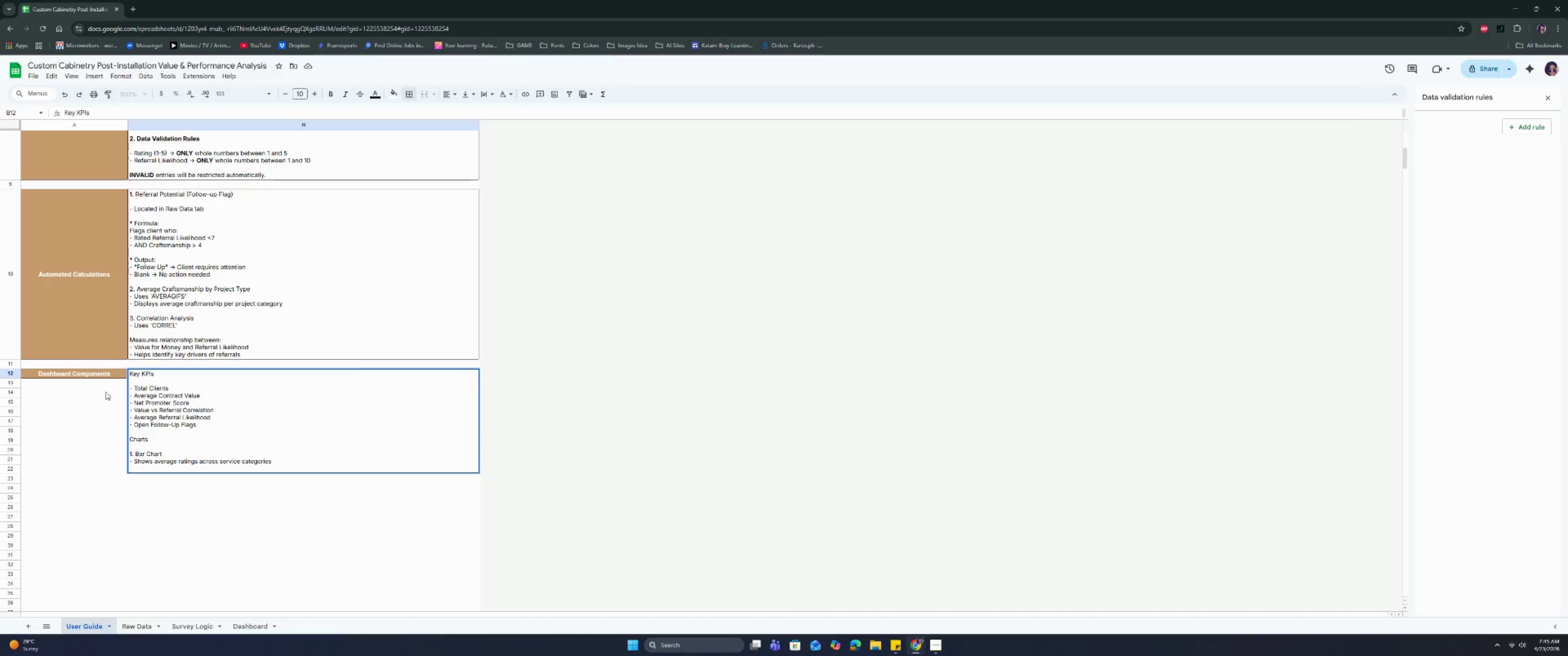 
type(- Highlightr)
key(Backspace)
type(s strengths and weeke)
key(Backspace)
key(Backspace)
key(Backspace)
type(akenesses)
 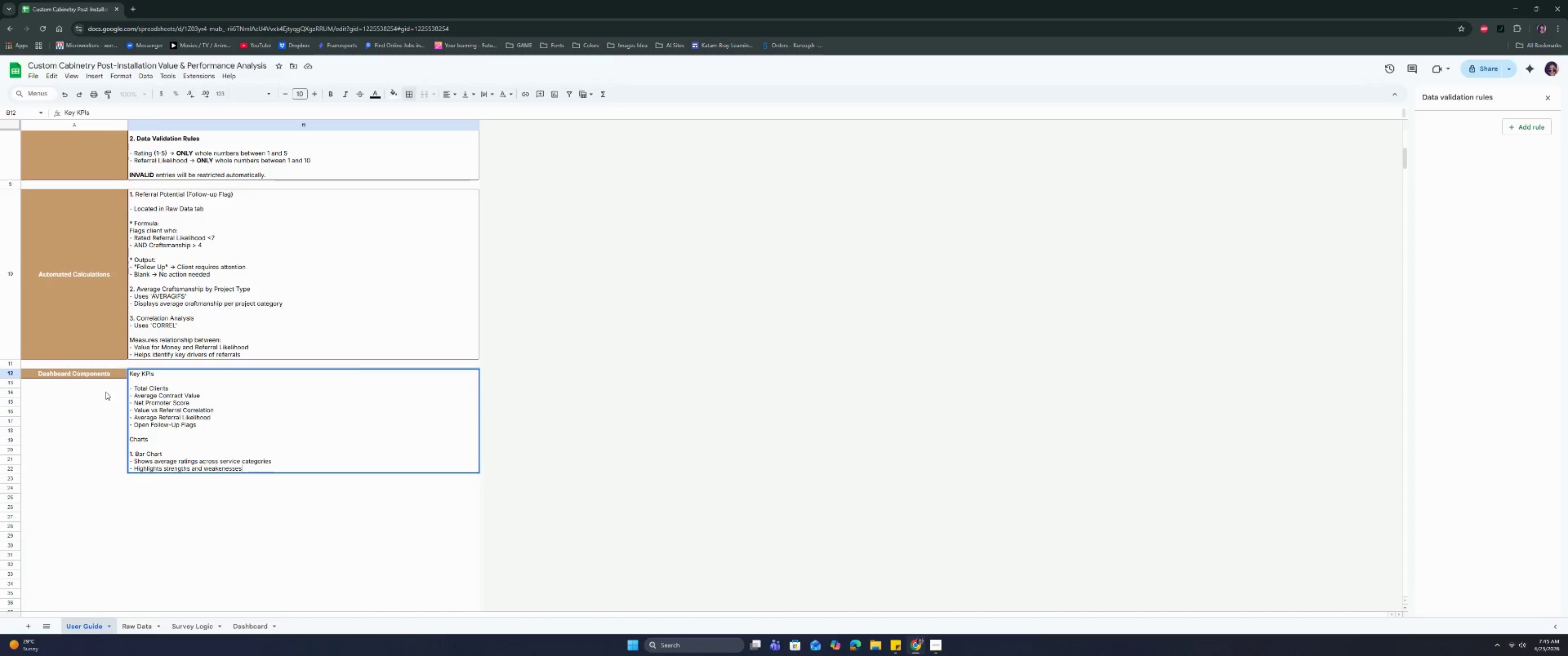 
key(Control+Enter)
 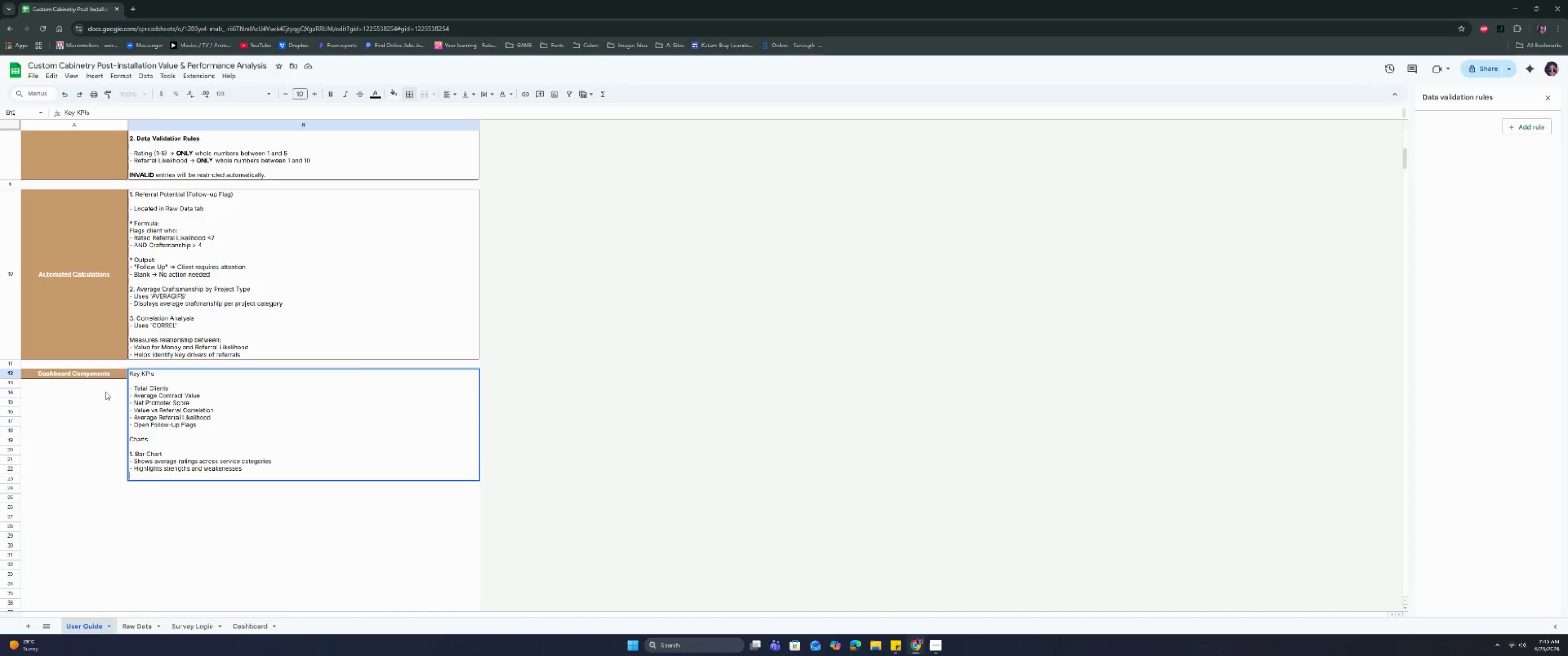 
key(Control+Enter)
 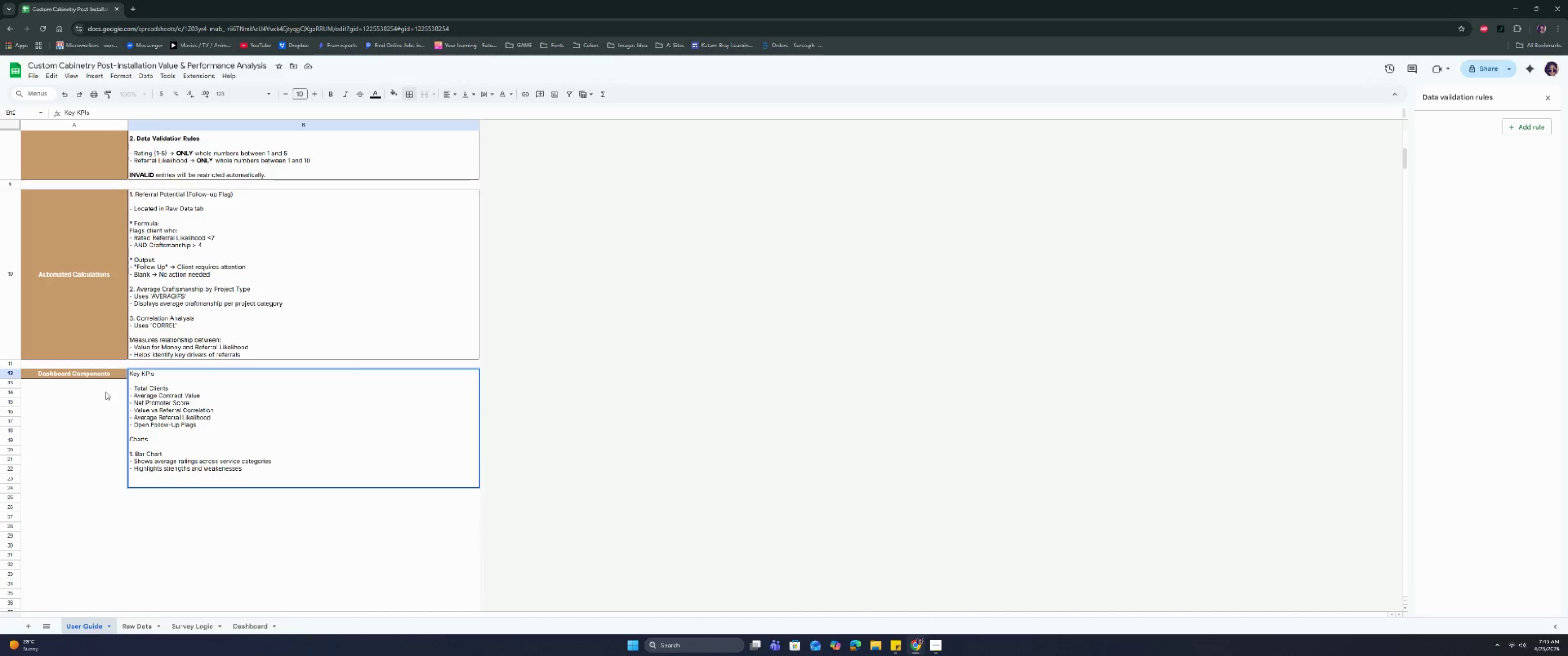 
type(2. Pie Chart)
 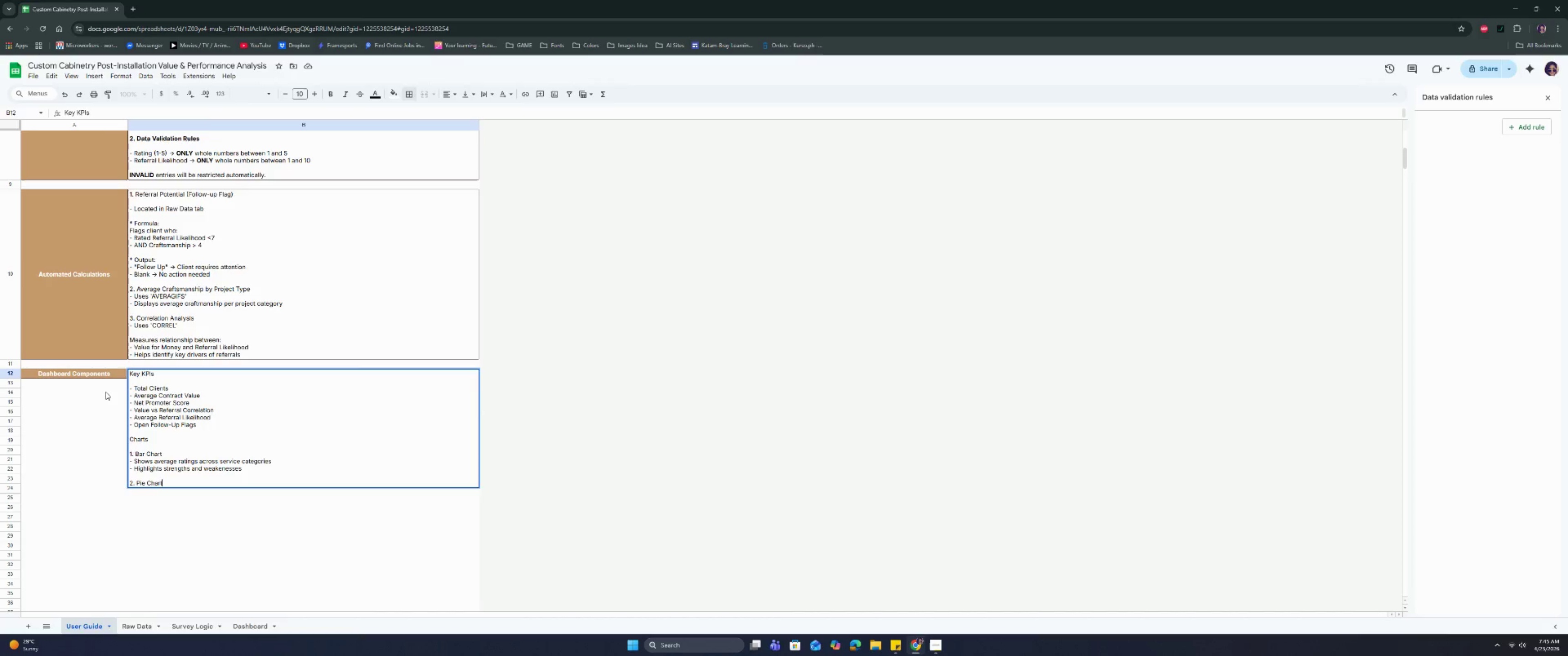 
key(Control+ControlRight)
 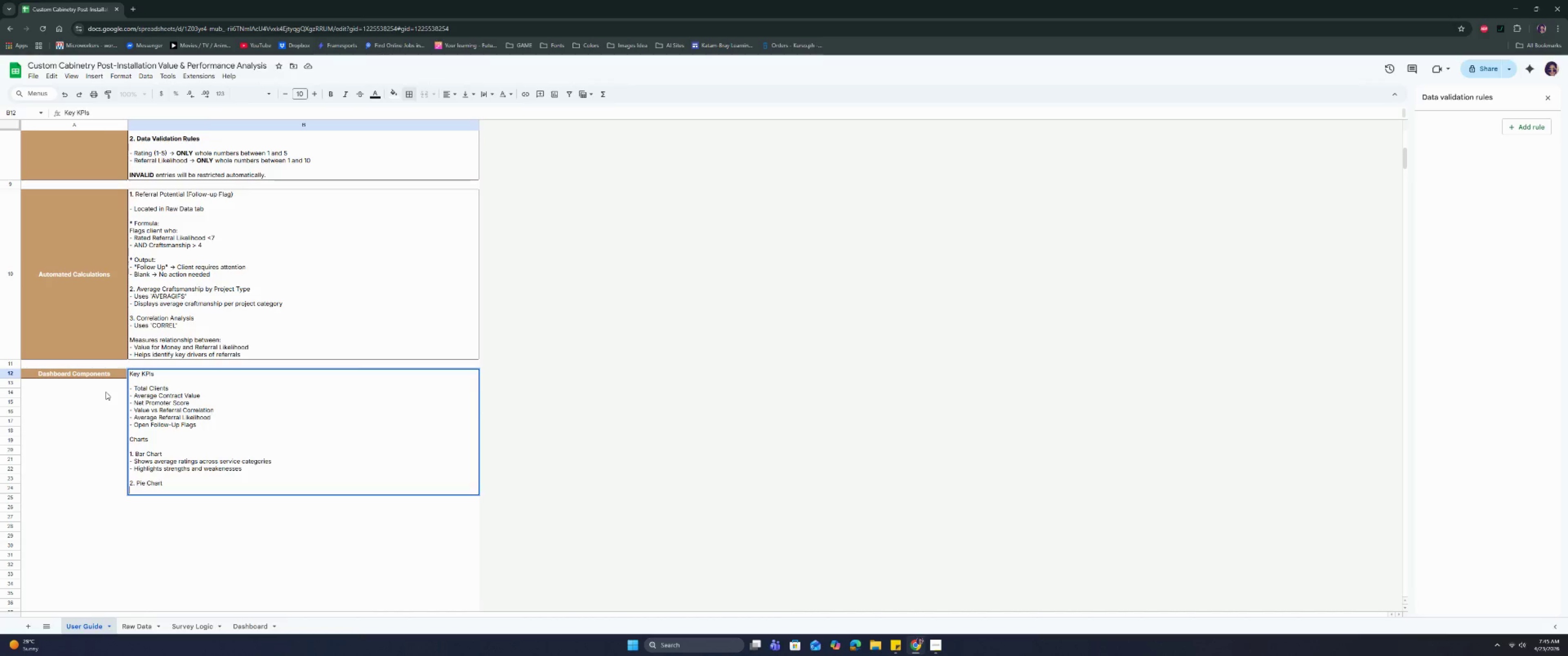 
key(Control+Enter)
 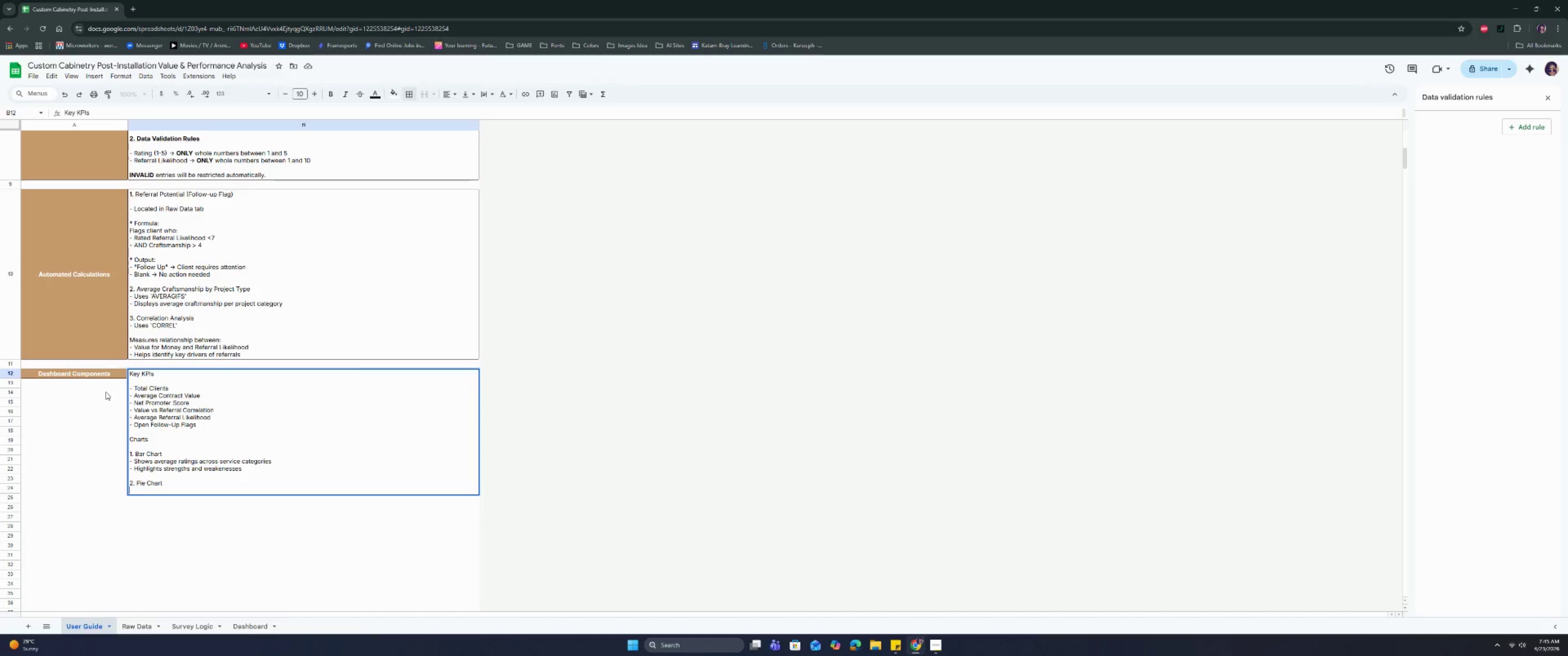 
type(- Dislays dir)
key(Backspace)
type(stributon of project types)
 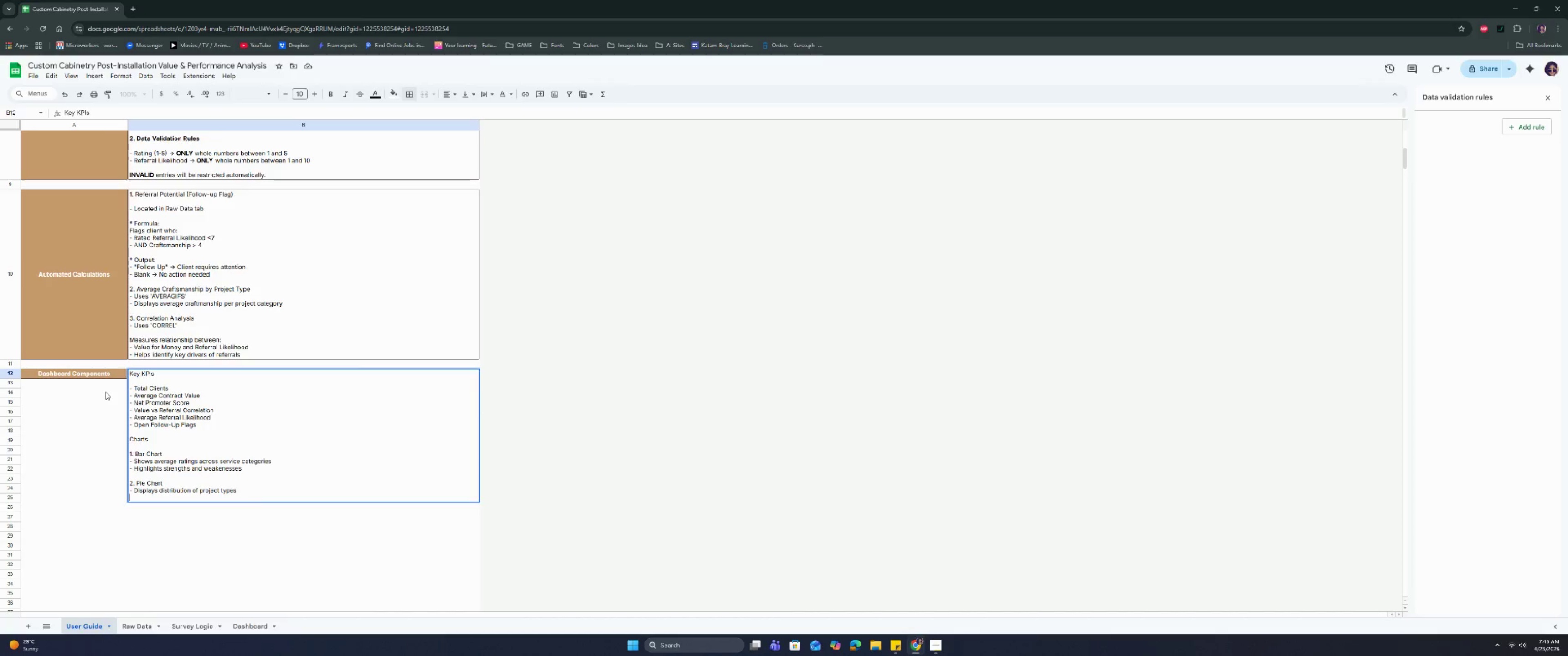 
key(Control+Enter)
 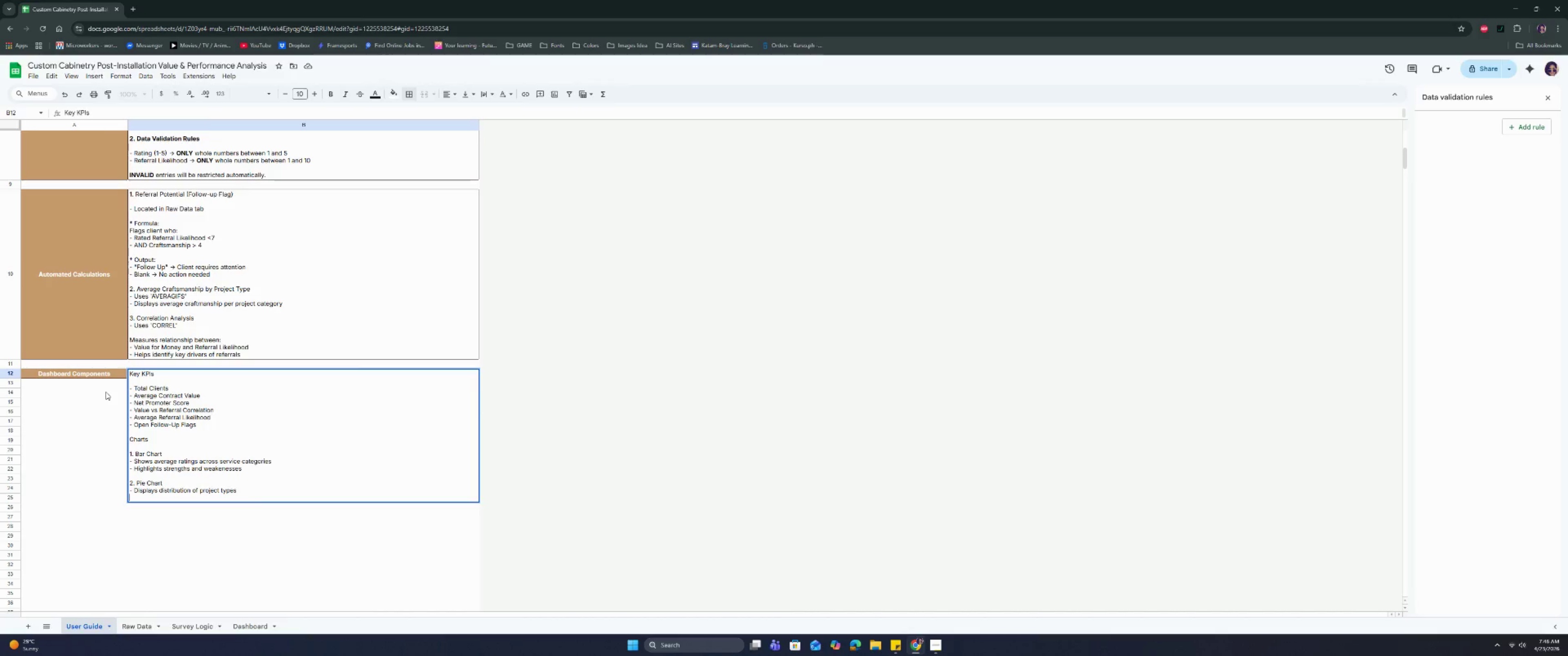 
key(Control+Enter)
 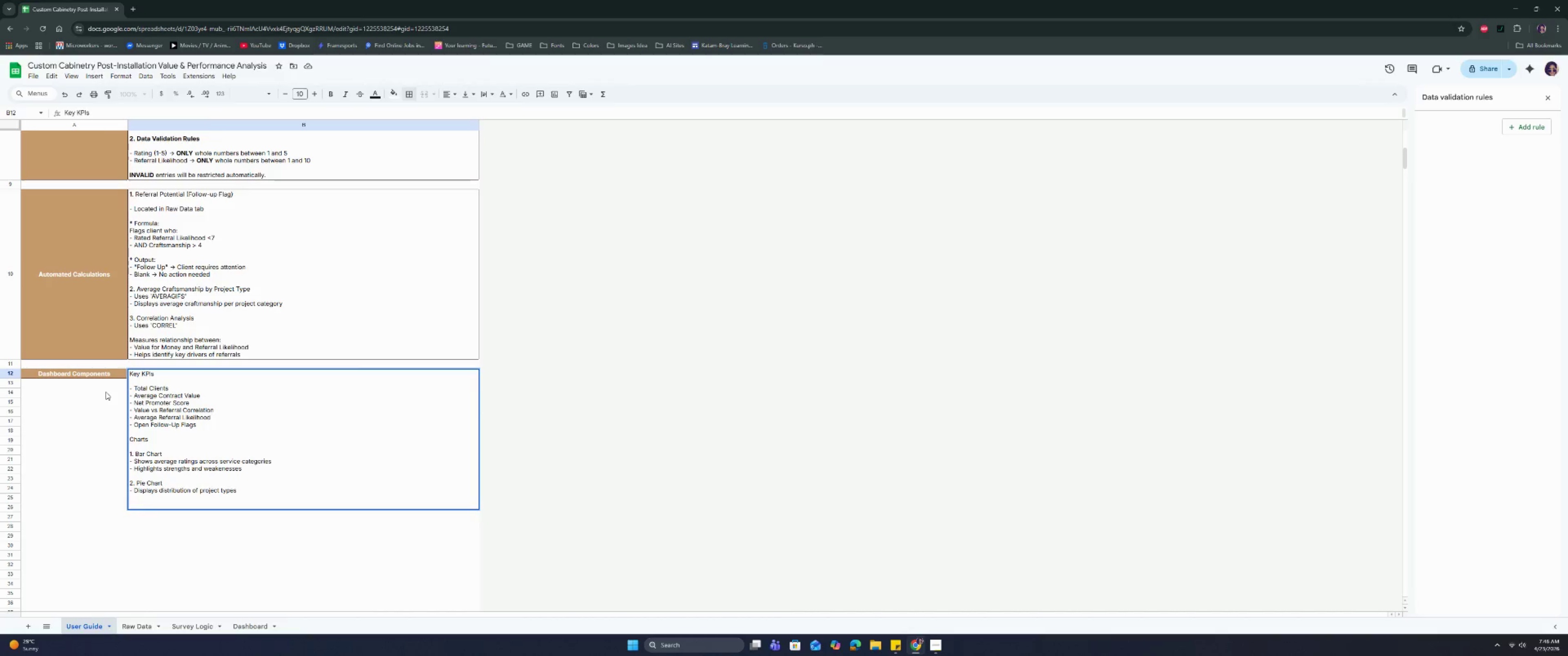 
type(3. Scatter Pl;)
key(Backspace)
type(it)
key(Backspace)
key(Backspace)
type(it)
key(Backspace)
key(Backspace)
type(ot)
 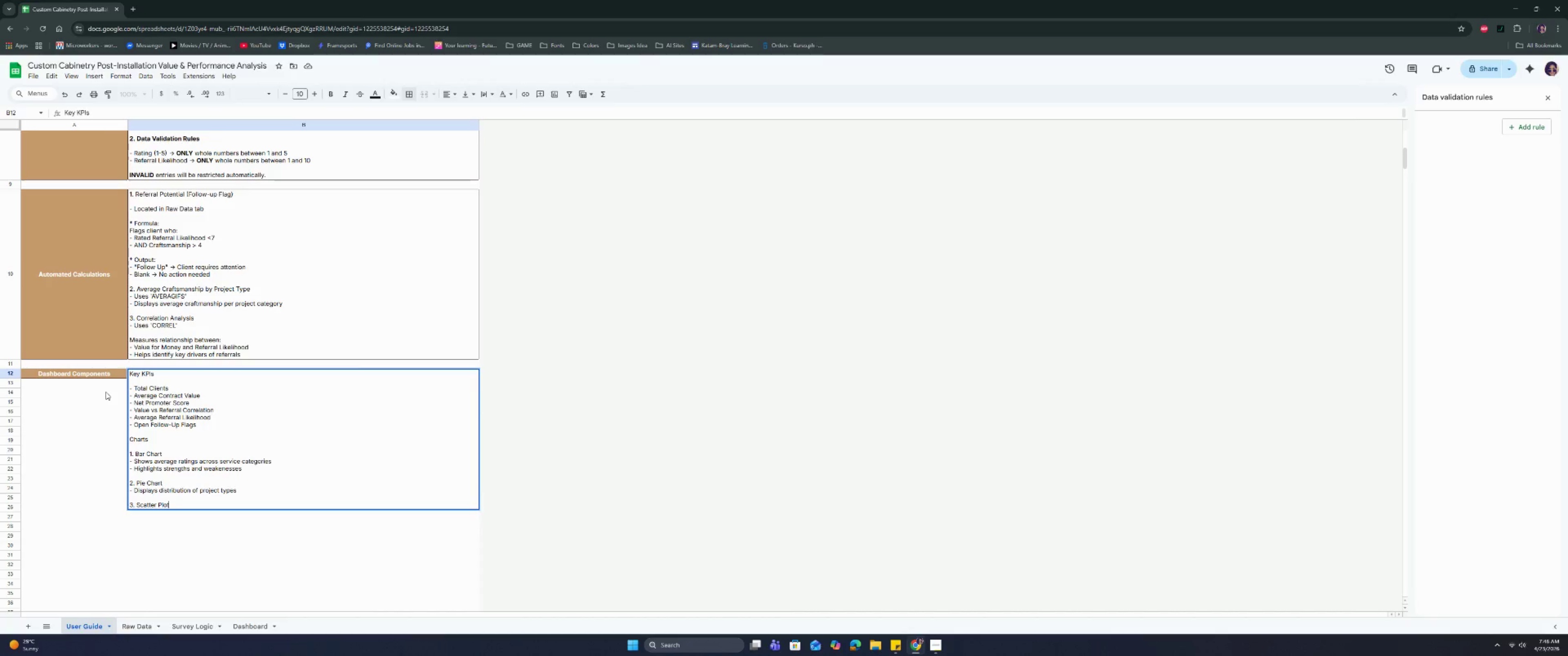 
key(Control+Enter)
 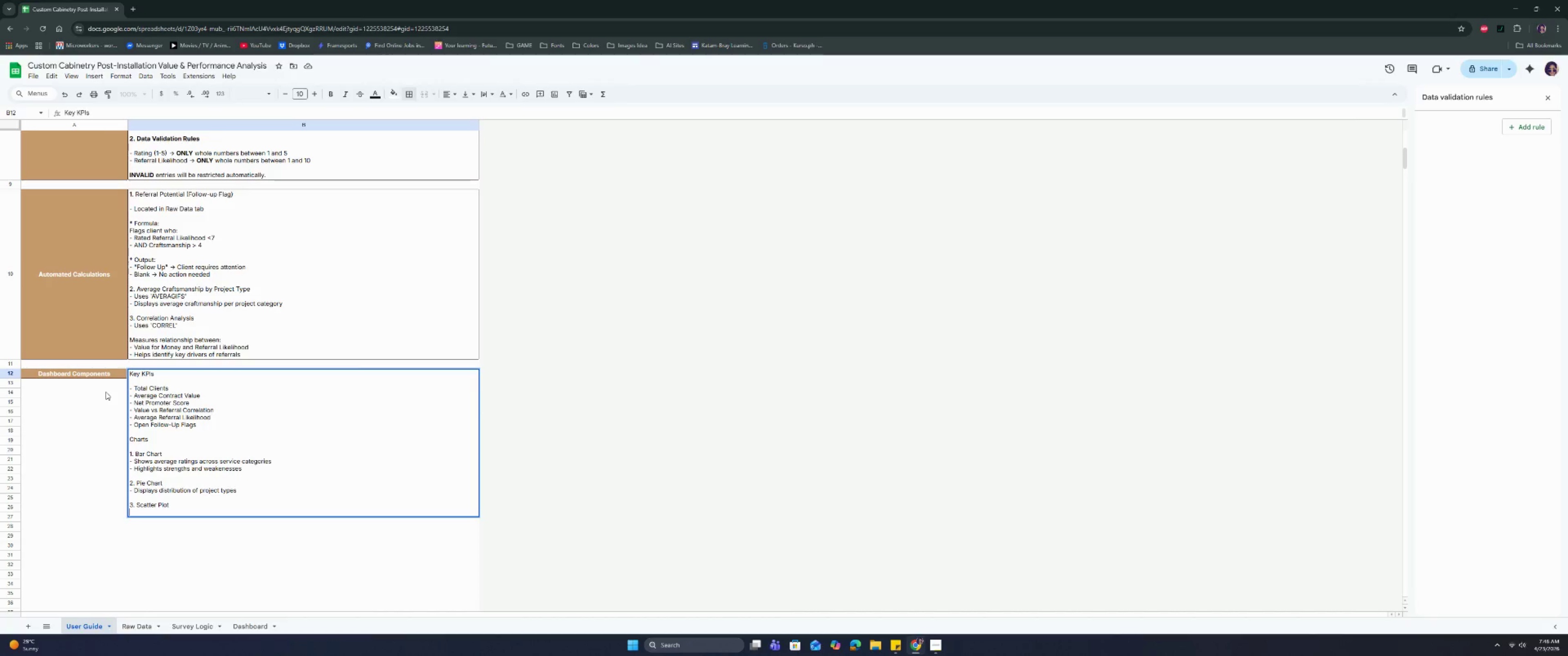 
type(0)
key(Backspace)
type(- Shows relatonshoip)
key(Backspace)
key(Backspace)
key(Backspace)
type(ip betwen)
key(Backspace)
type(en:)
 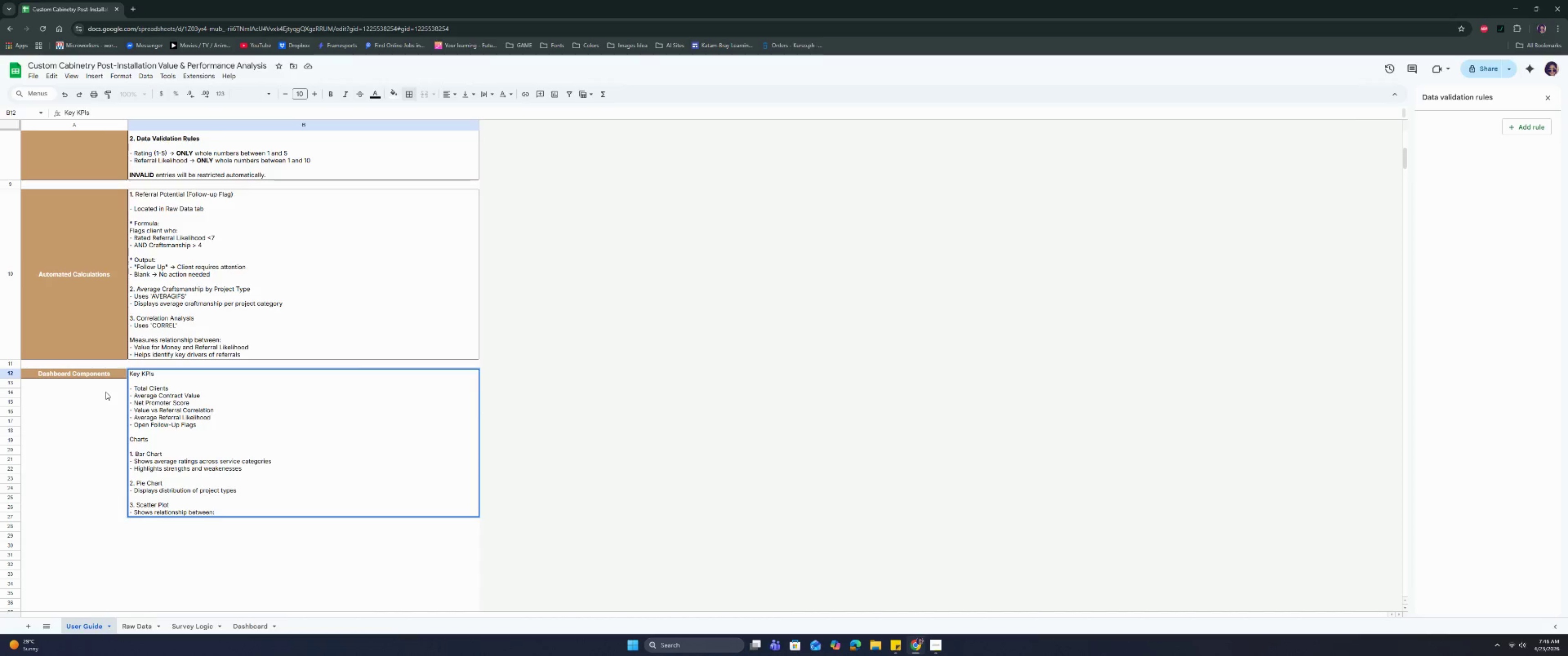 
key(Control+Enter)
 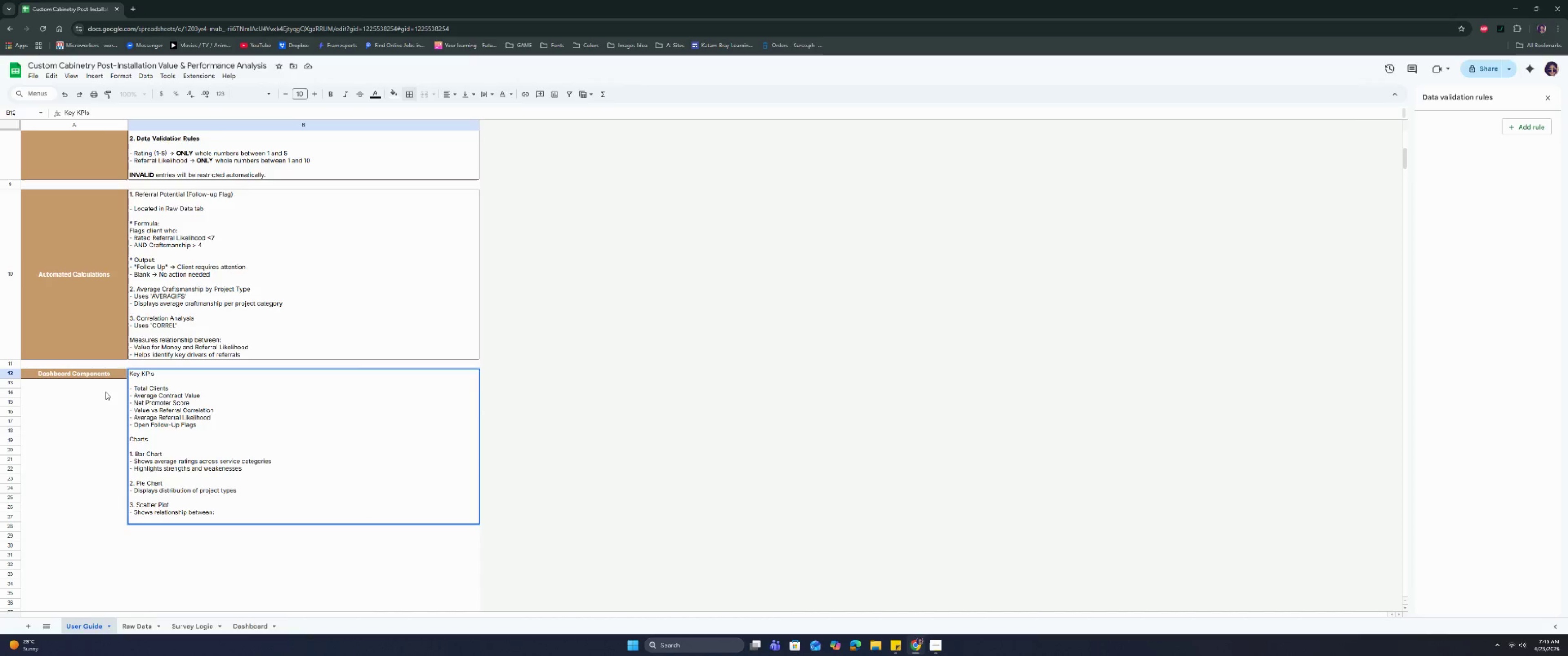 
key(ArrowUp)
 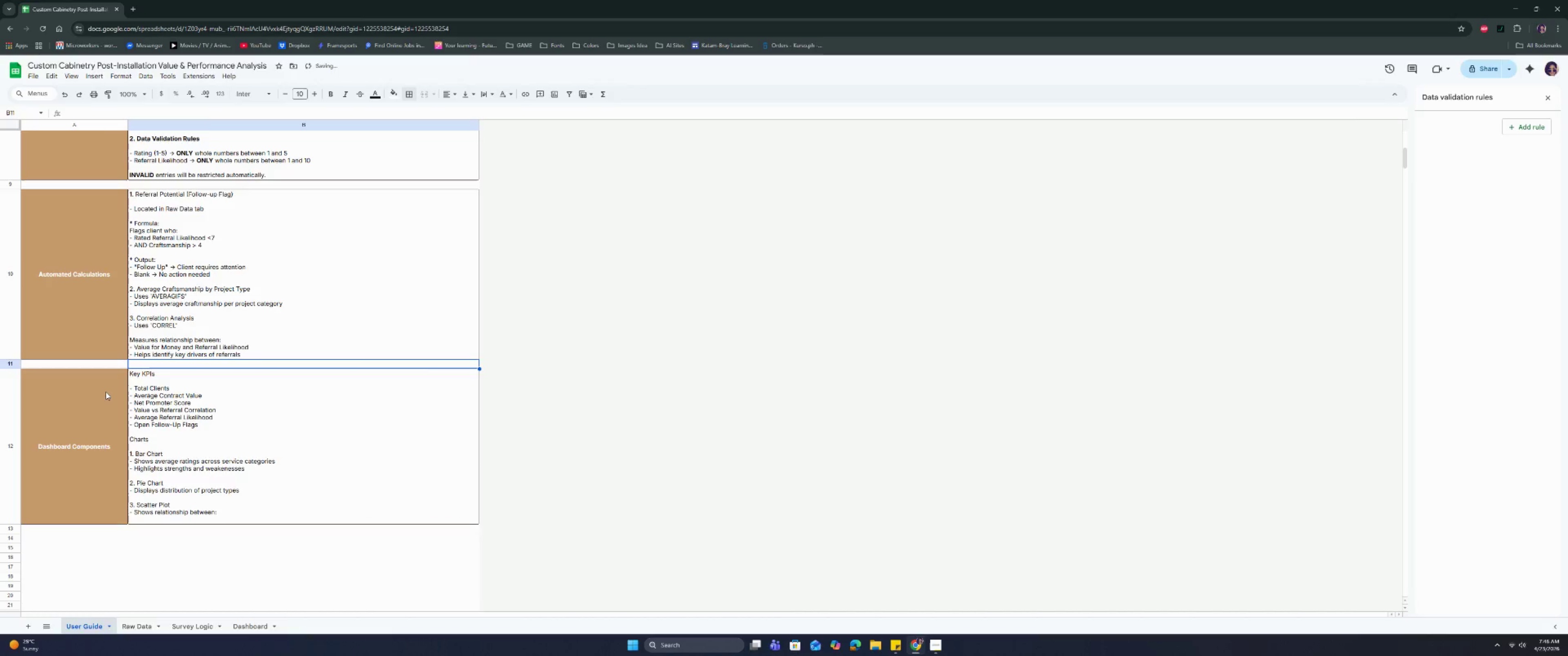 
key(ArrowRight)
 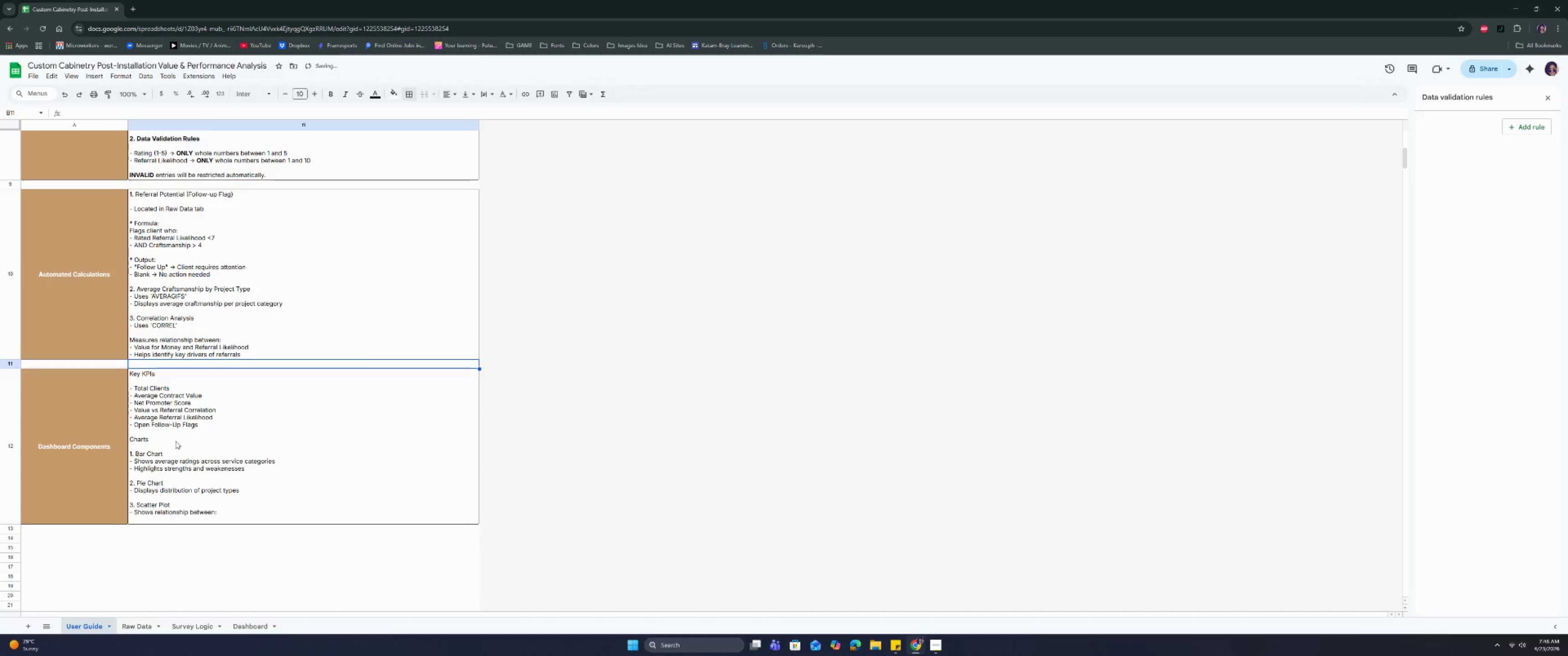 
double_click([184, 453])
 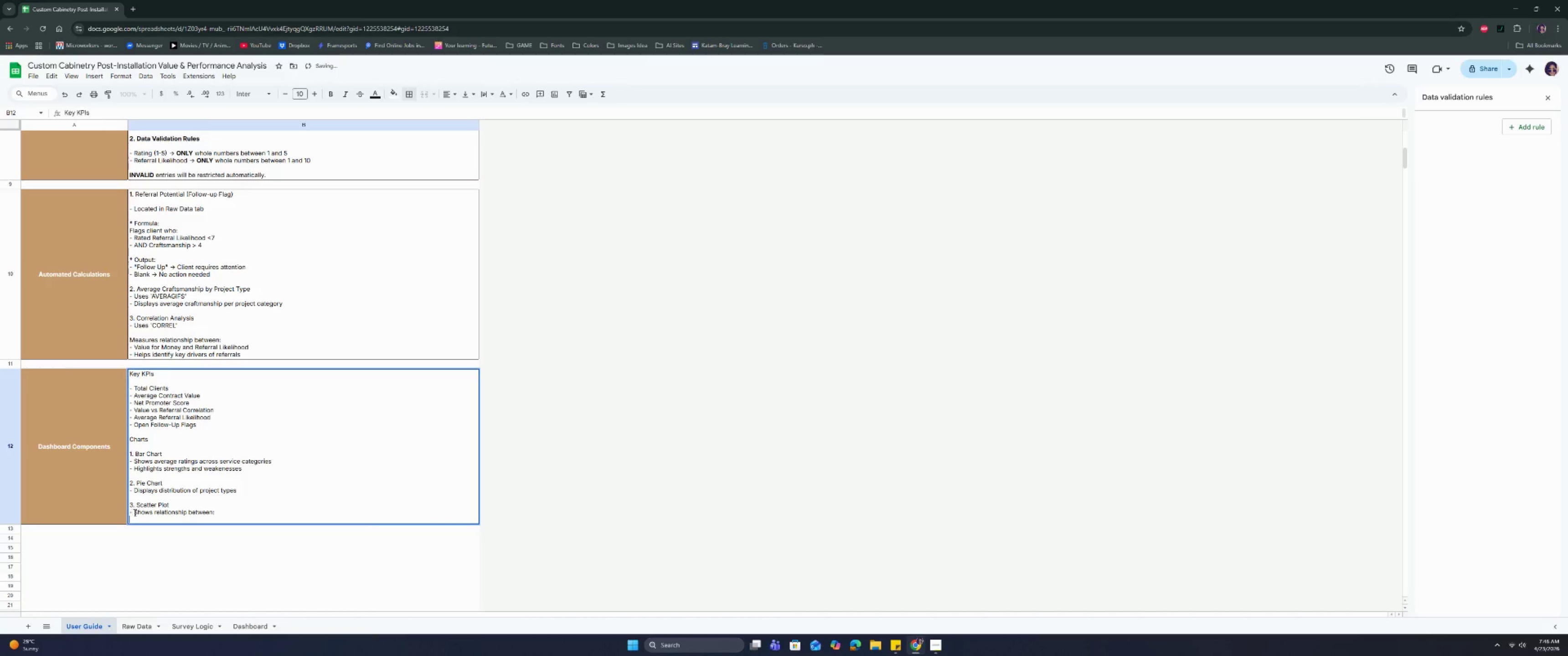 
left_click([134, 512])
 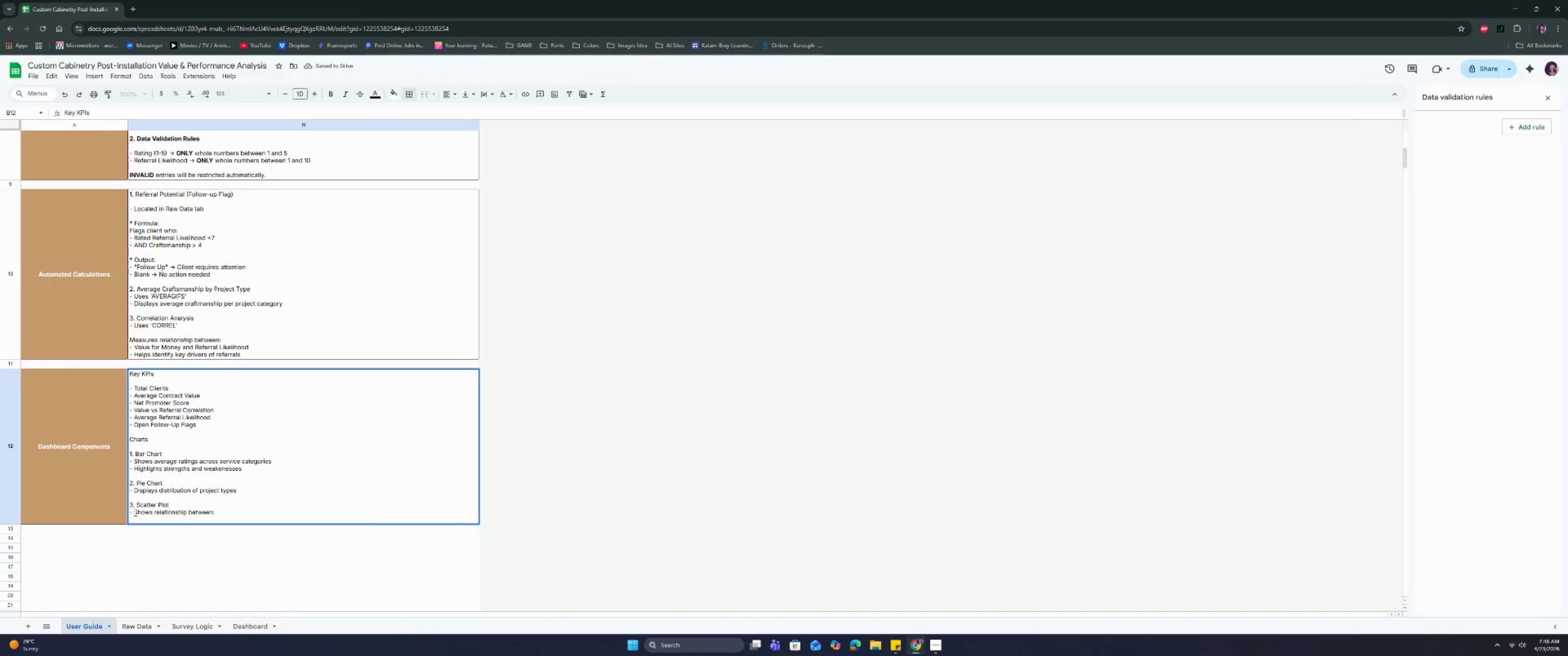 
key(Backspace)
 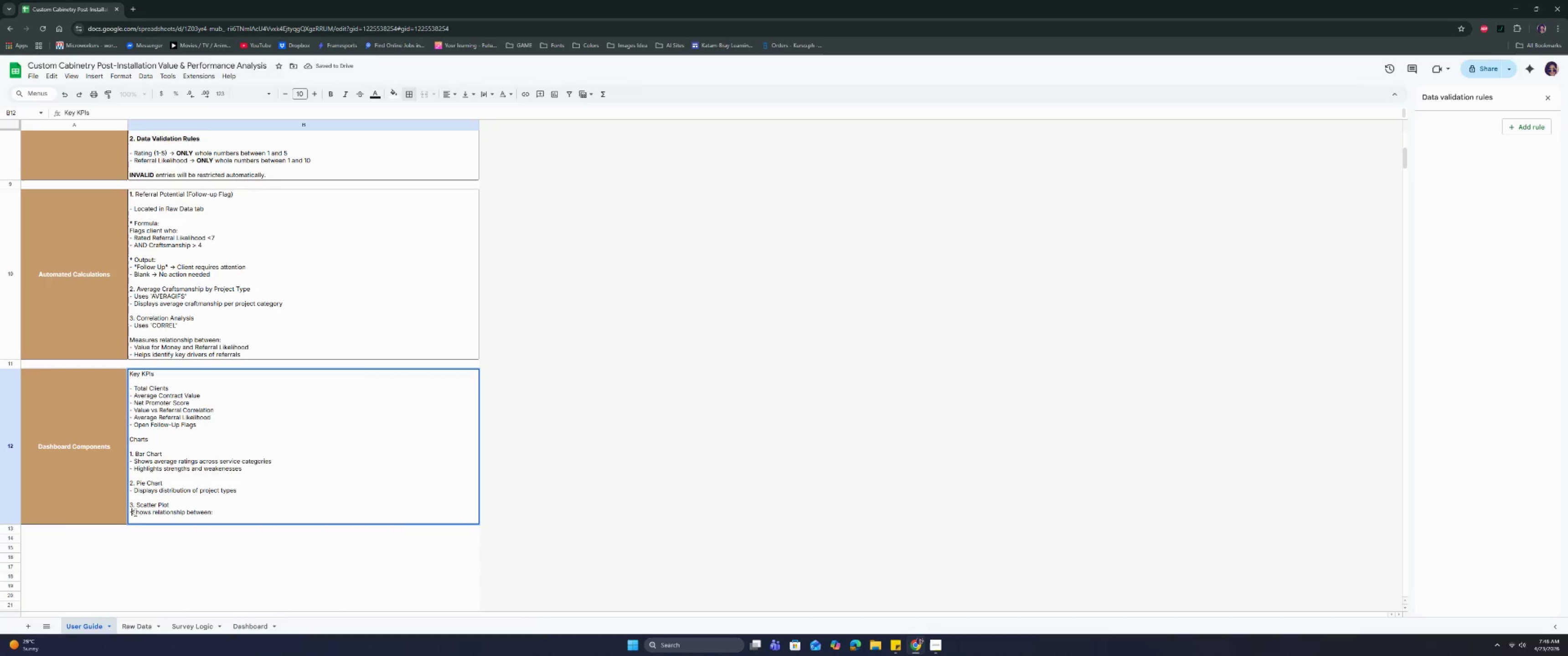 
key(Backspace)
 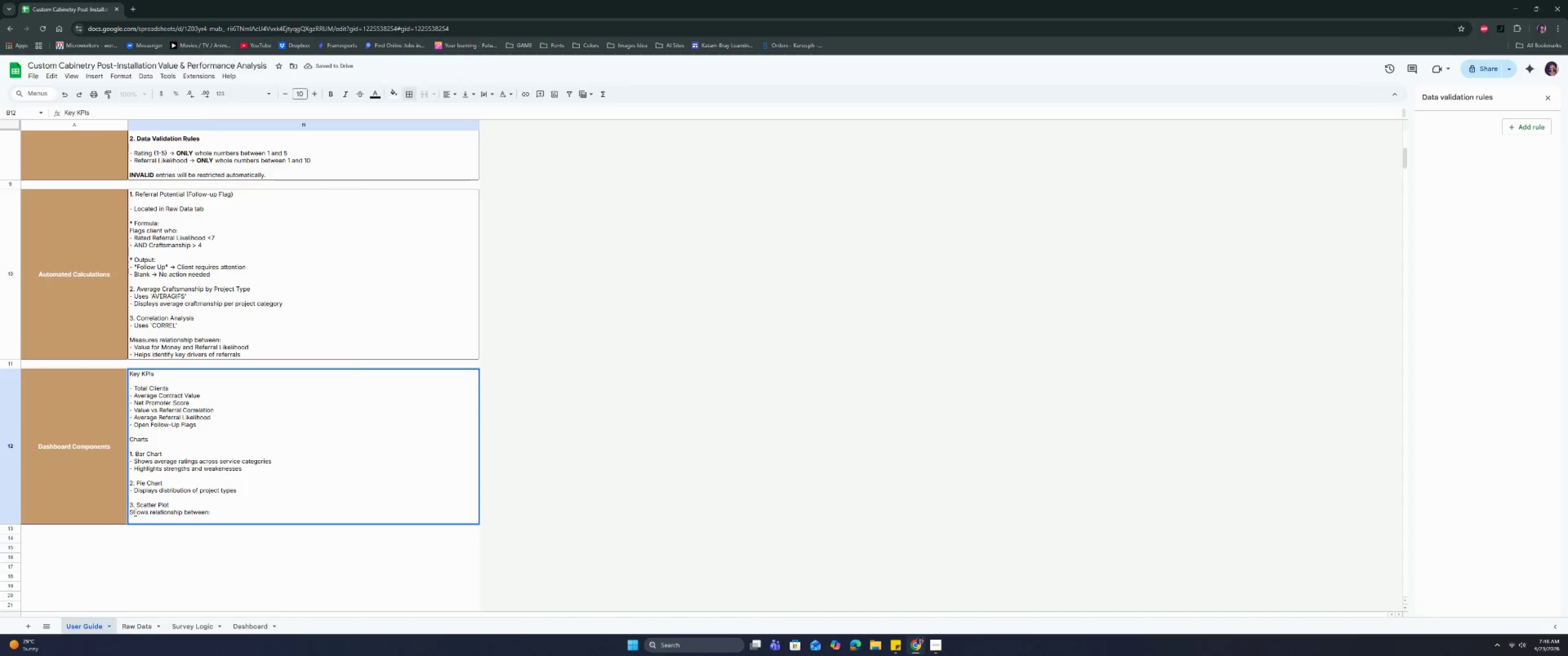 
key(ArrowDown)
 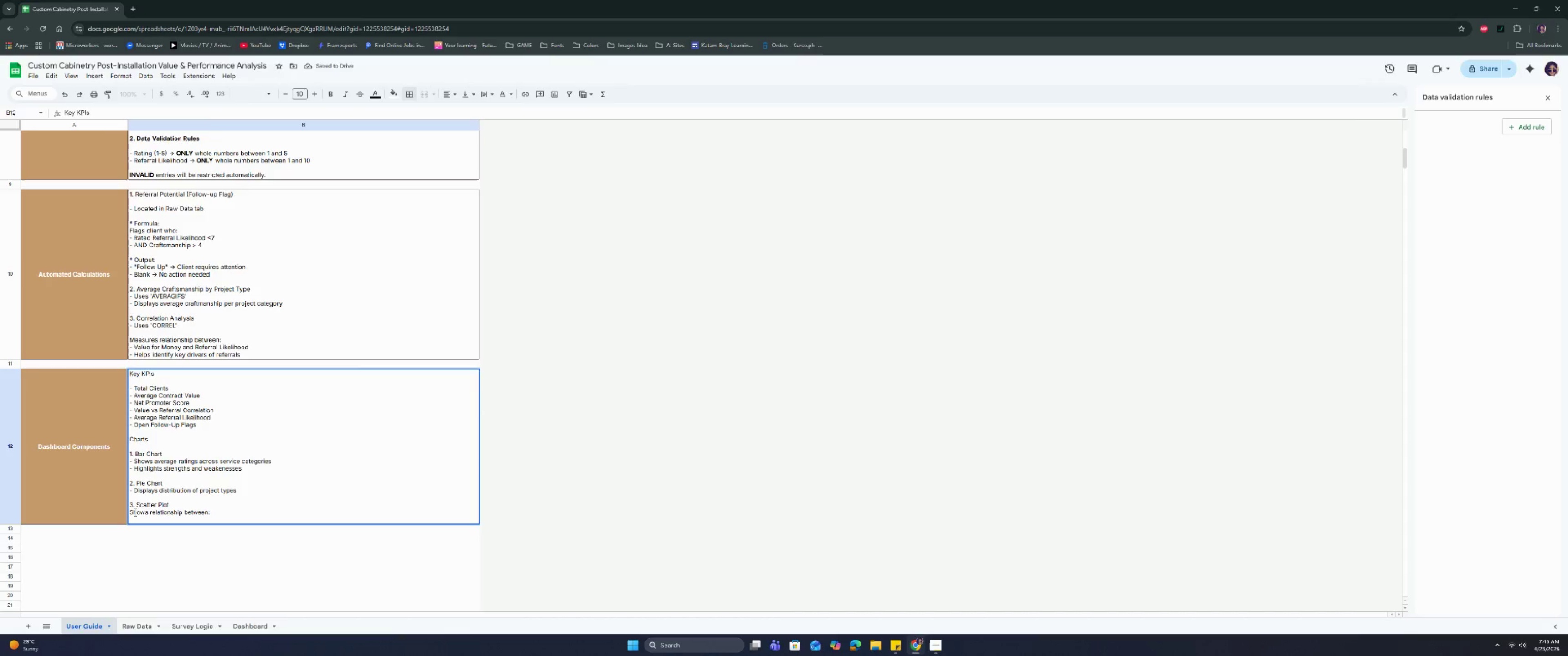 
hold_key(key=ControlRight, duration=0.4)
 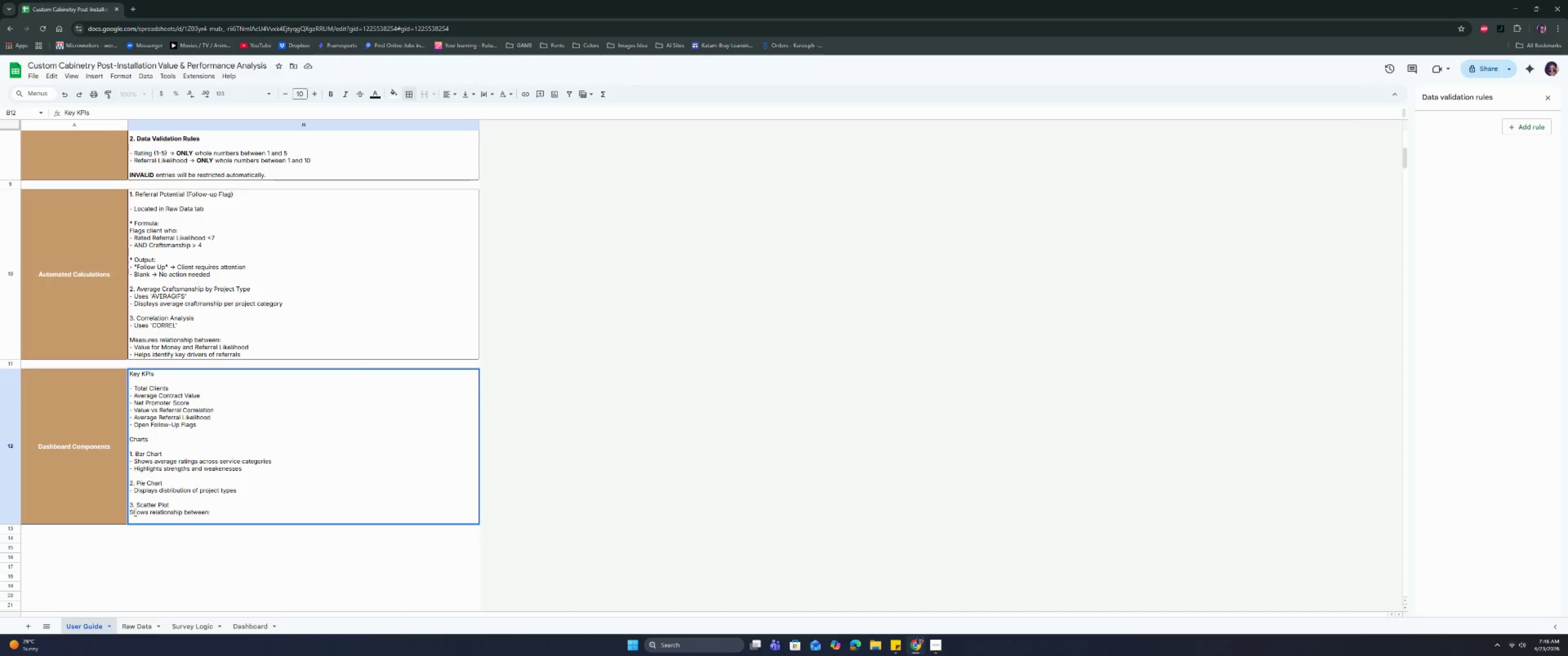 
type(- Contract Value)
 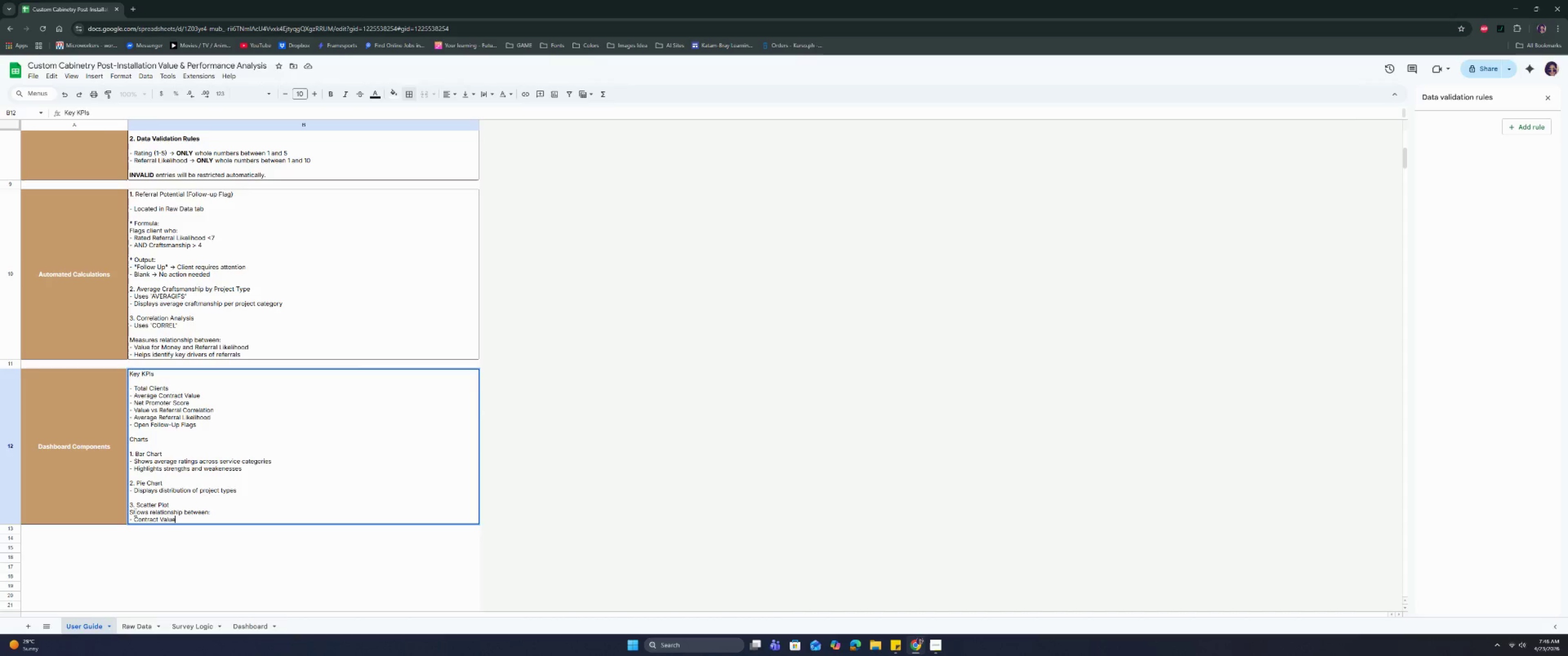 
key(Control+ControlRight)
 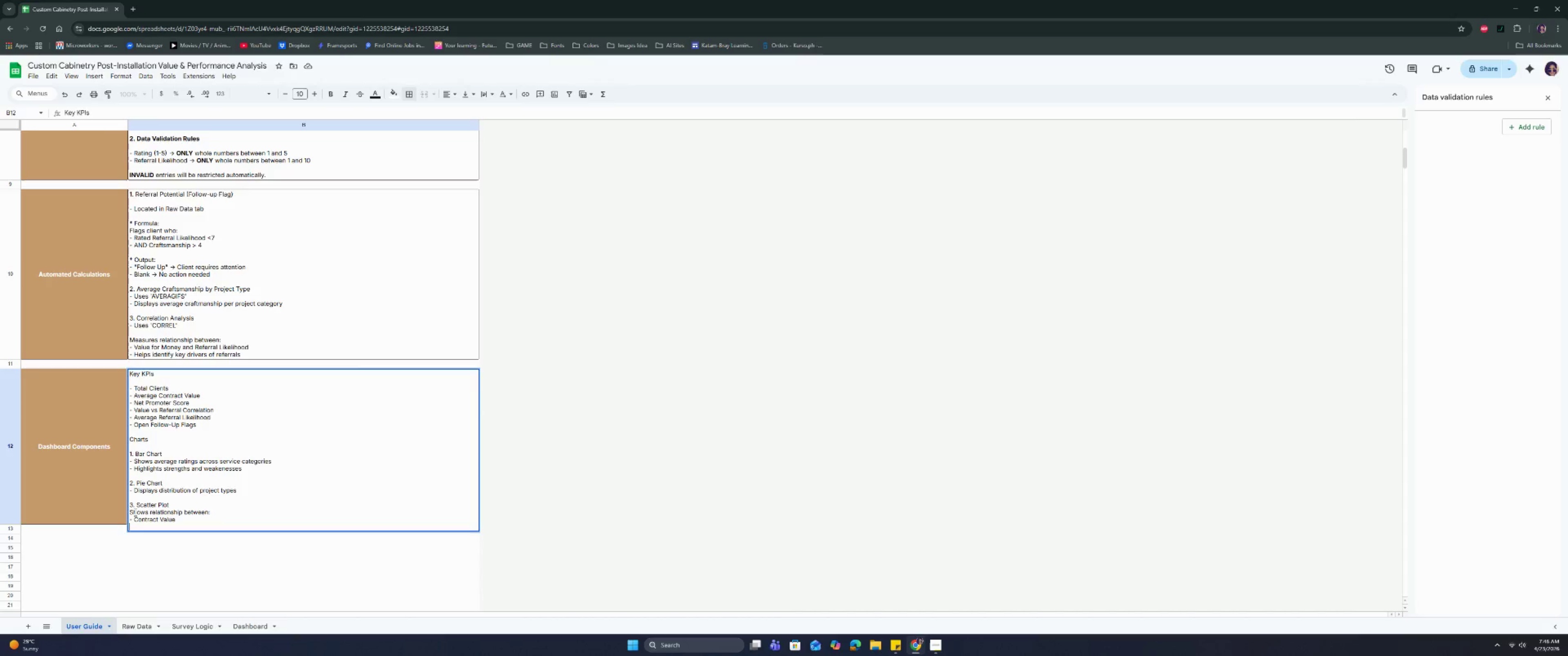 
key(Control+Enter)
 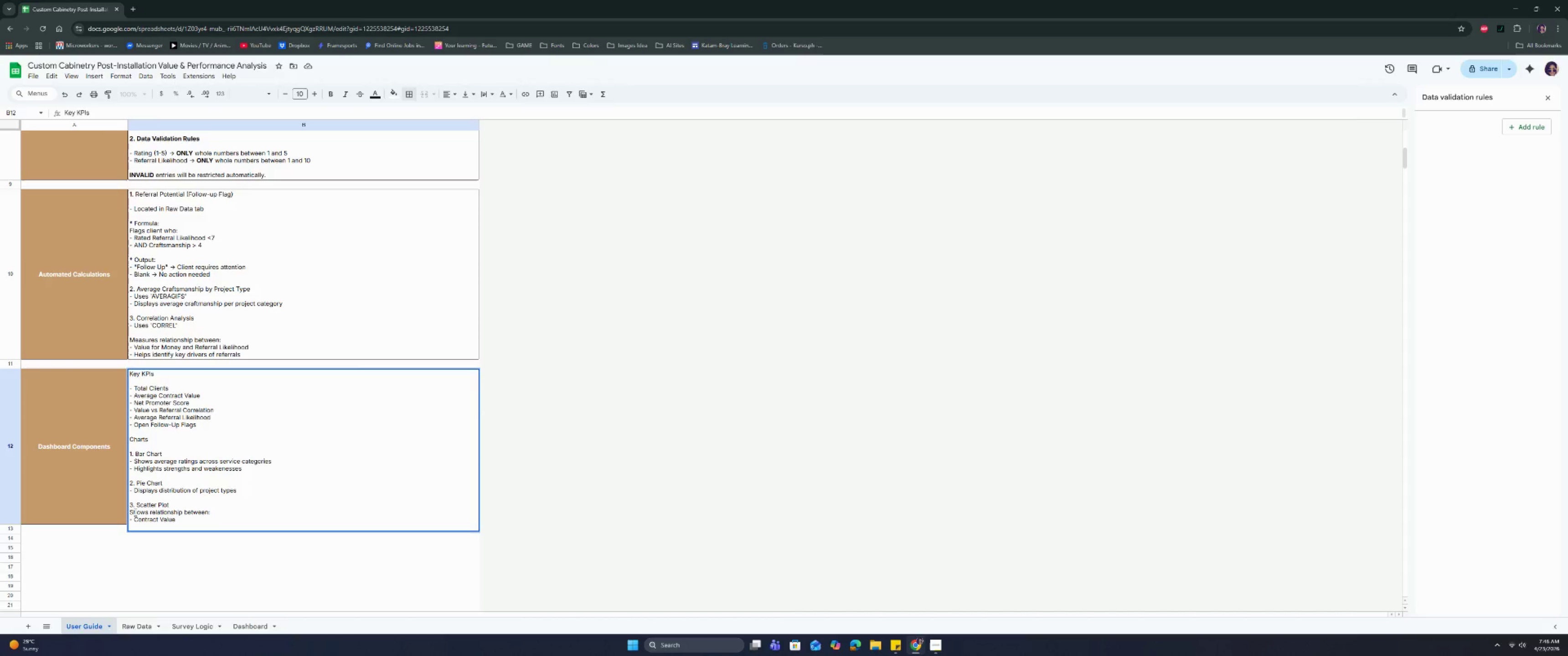 
type(- Overall Satisca)
key(Backspace)
key(Backspace)
type(faction)
 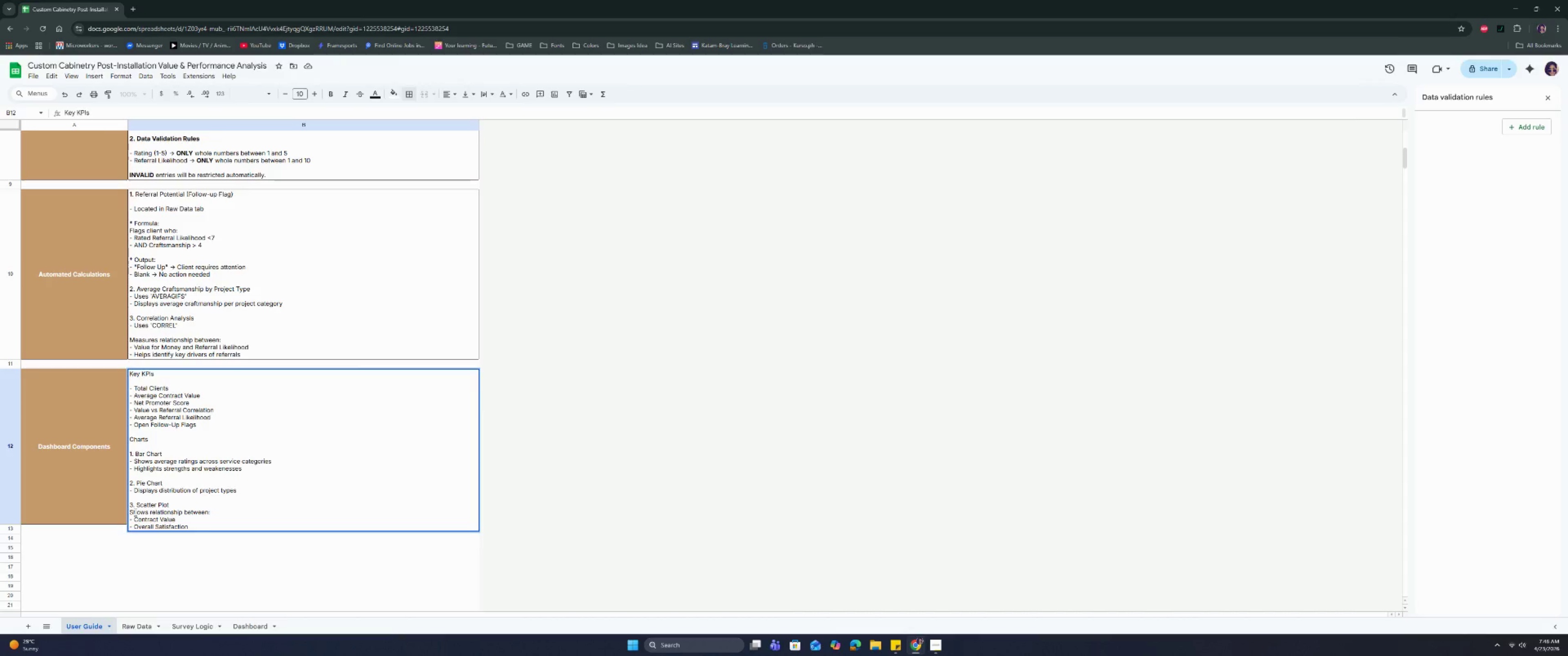 
key(Control+ControlRight)
 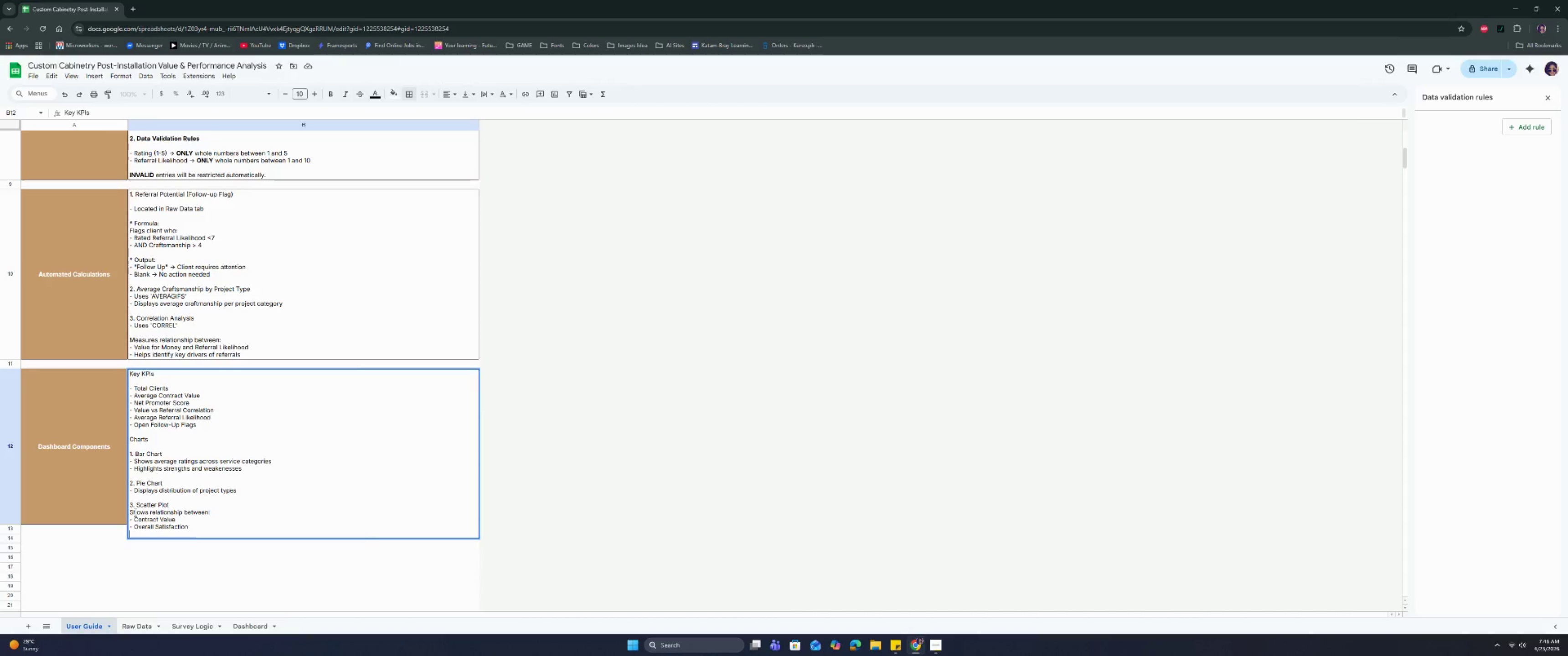 
key(Control+Enter)
 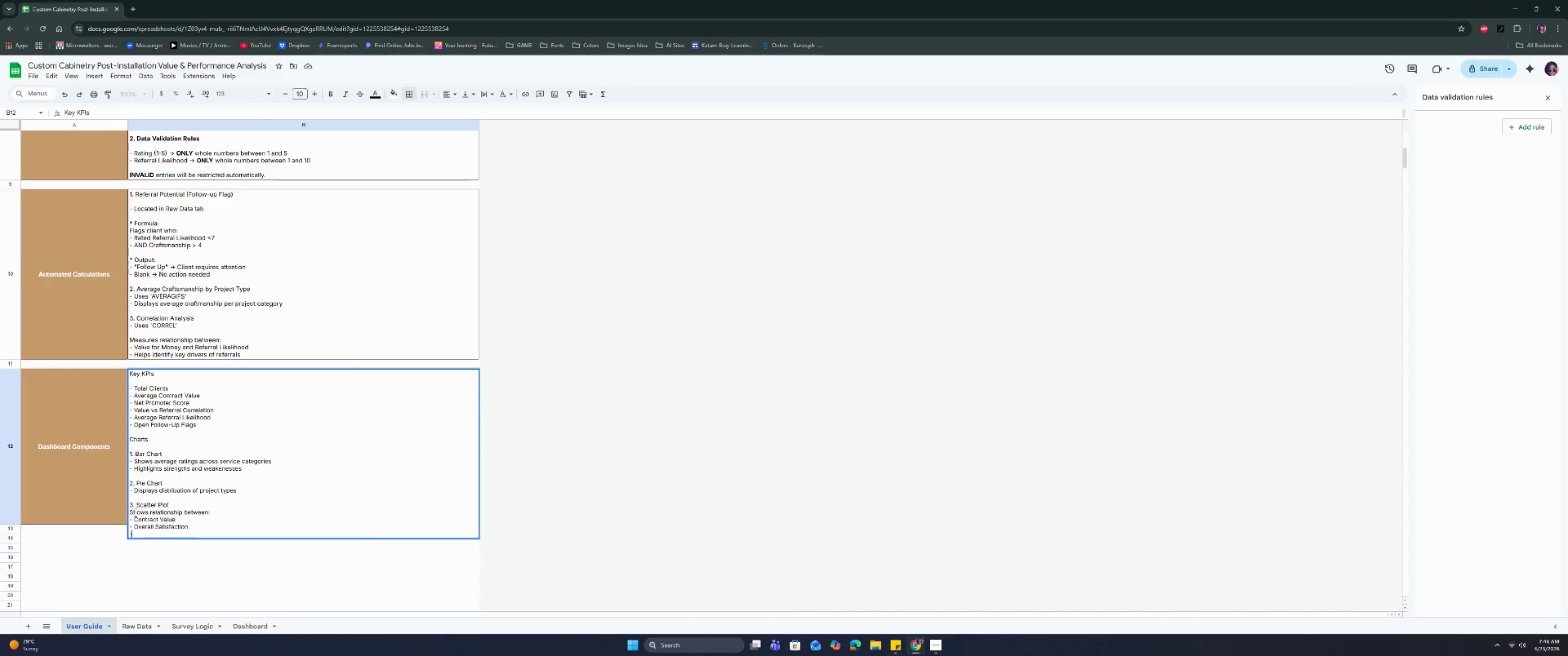 
type(- Helps identify proci)
key(Backspace)
key(Backspace)
key(Backspace)
type(icing vs satisfaction tra)
key(Backspace)
type(ends.)
key(Backspace)
 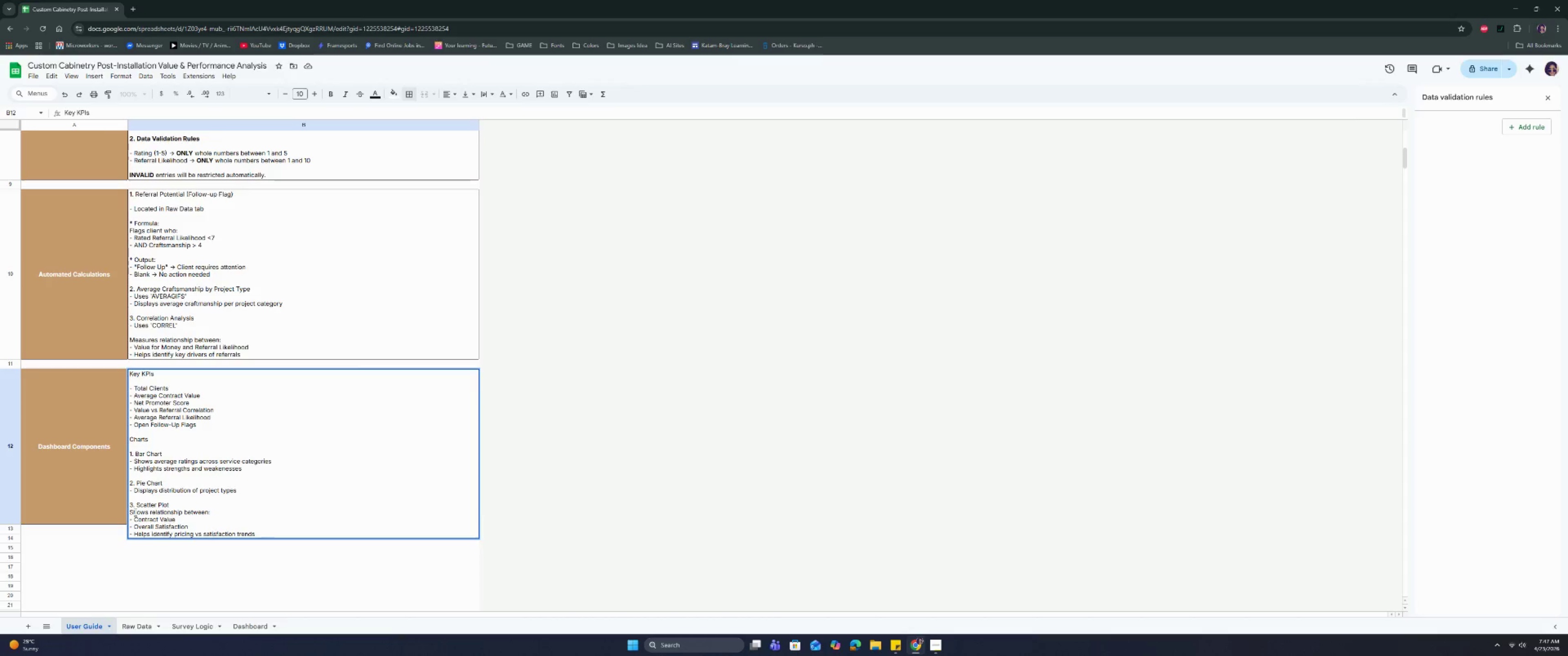 
key(Enter)
 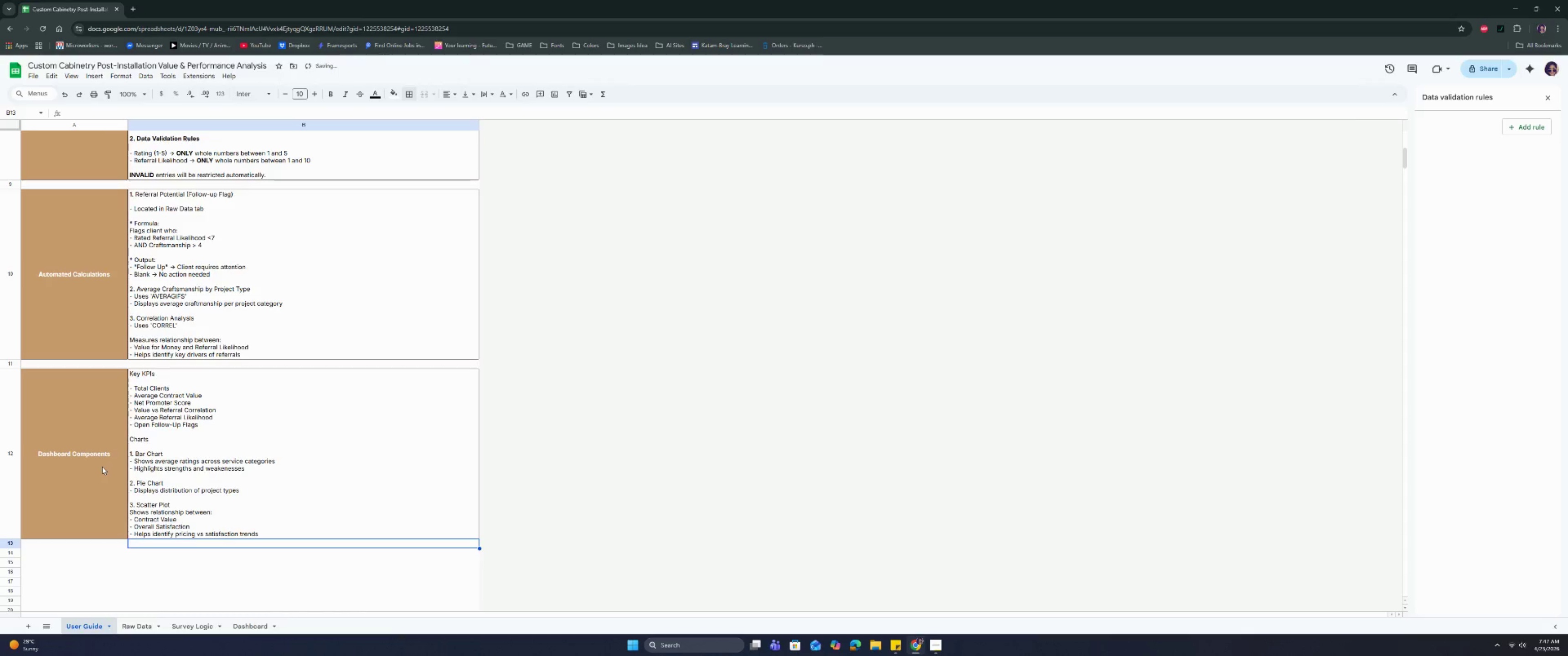 
scroll: coordinate [130, 460], scroll_direction: down, amount: 4.0
 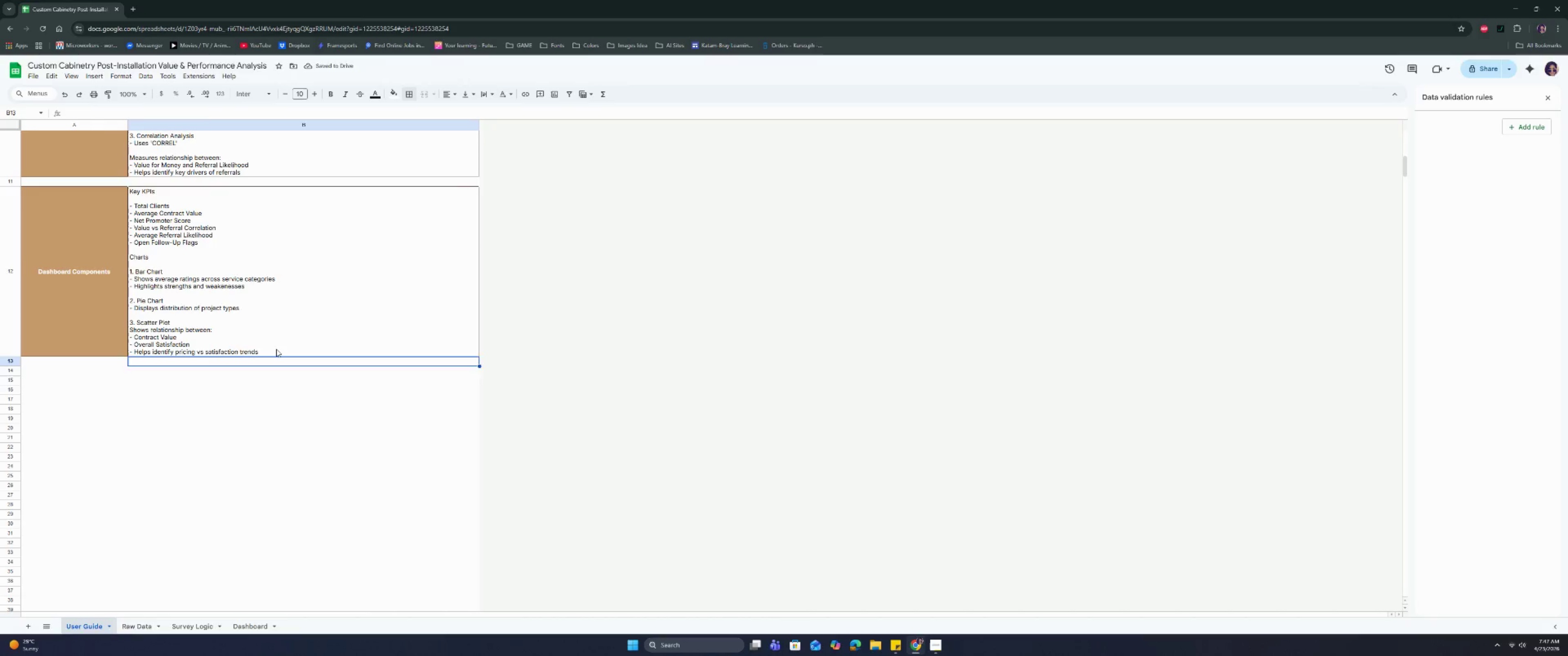 
double_click([276, 349])
 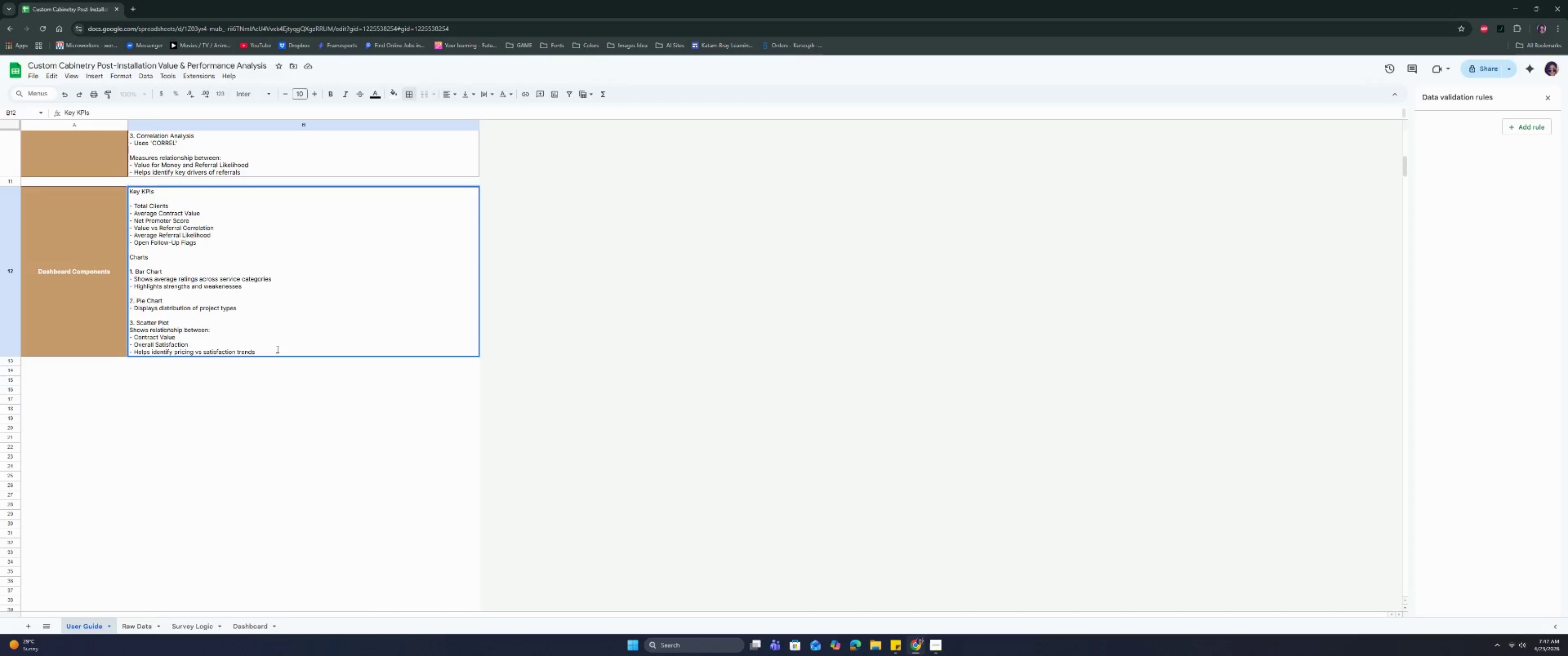 
key(Control+Enter)
 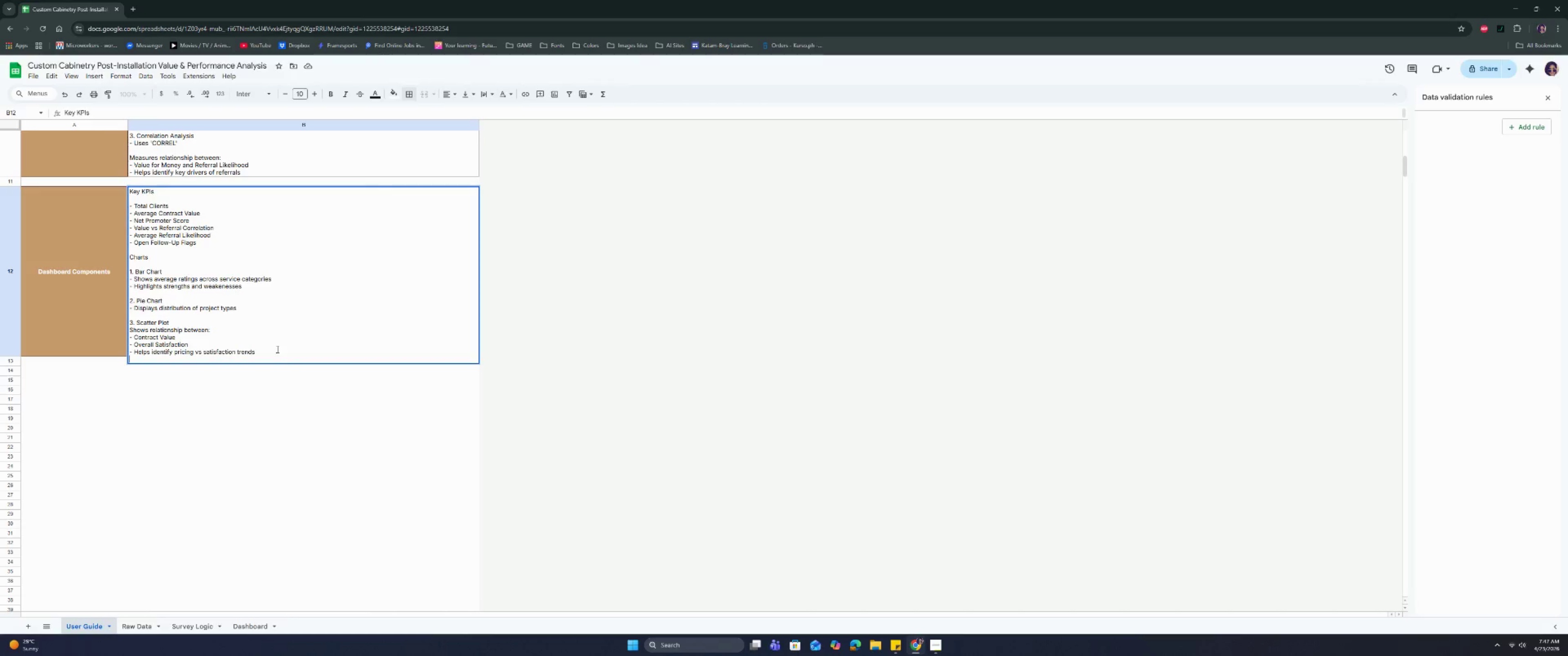 
key(Control+Enter)
 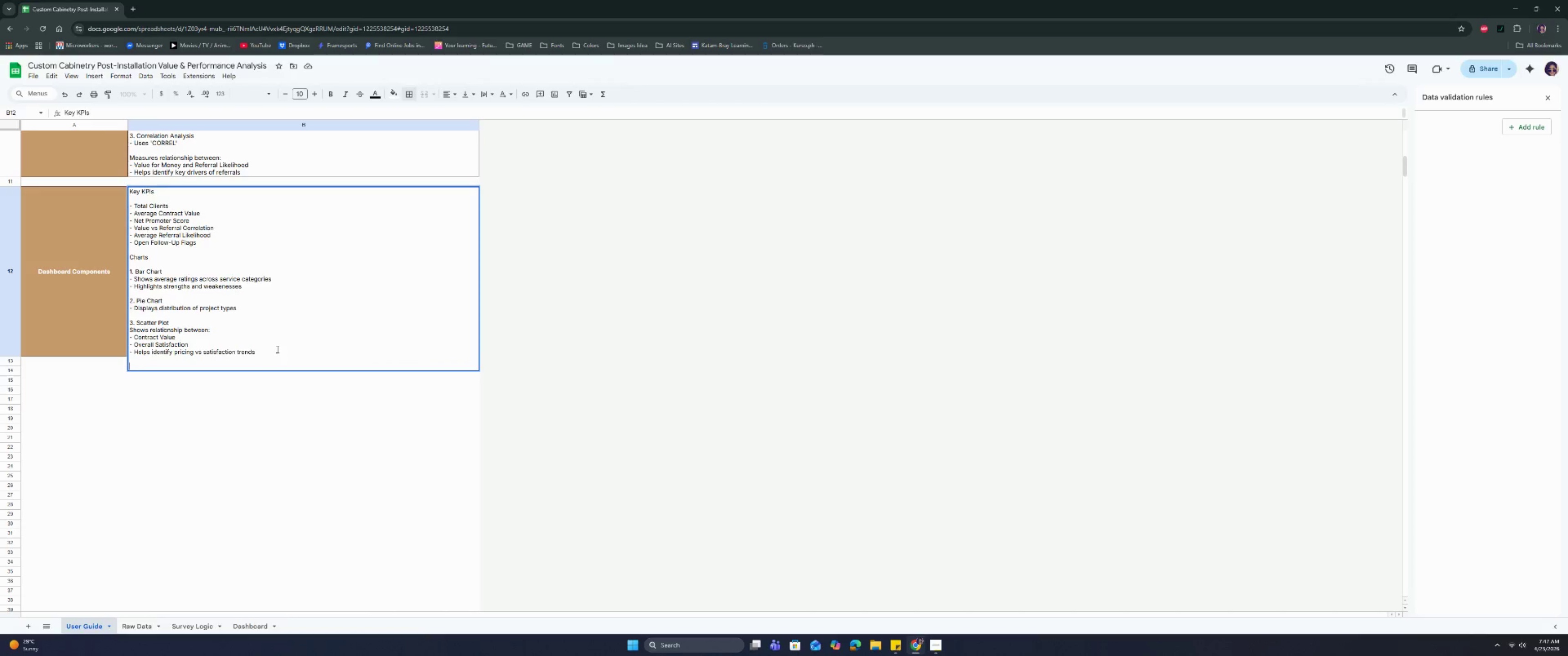 
type(p)
key(Backspace)
type(Pivot Table Inshights)
key(Backspace)
key(Backspace)
key(Backspace)
key(Backspace)
key(Backspace)
key(Backspace)
type(ights)
 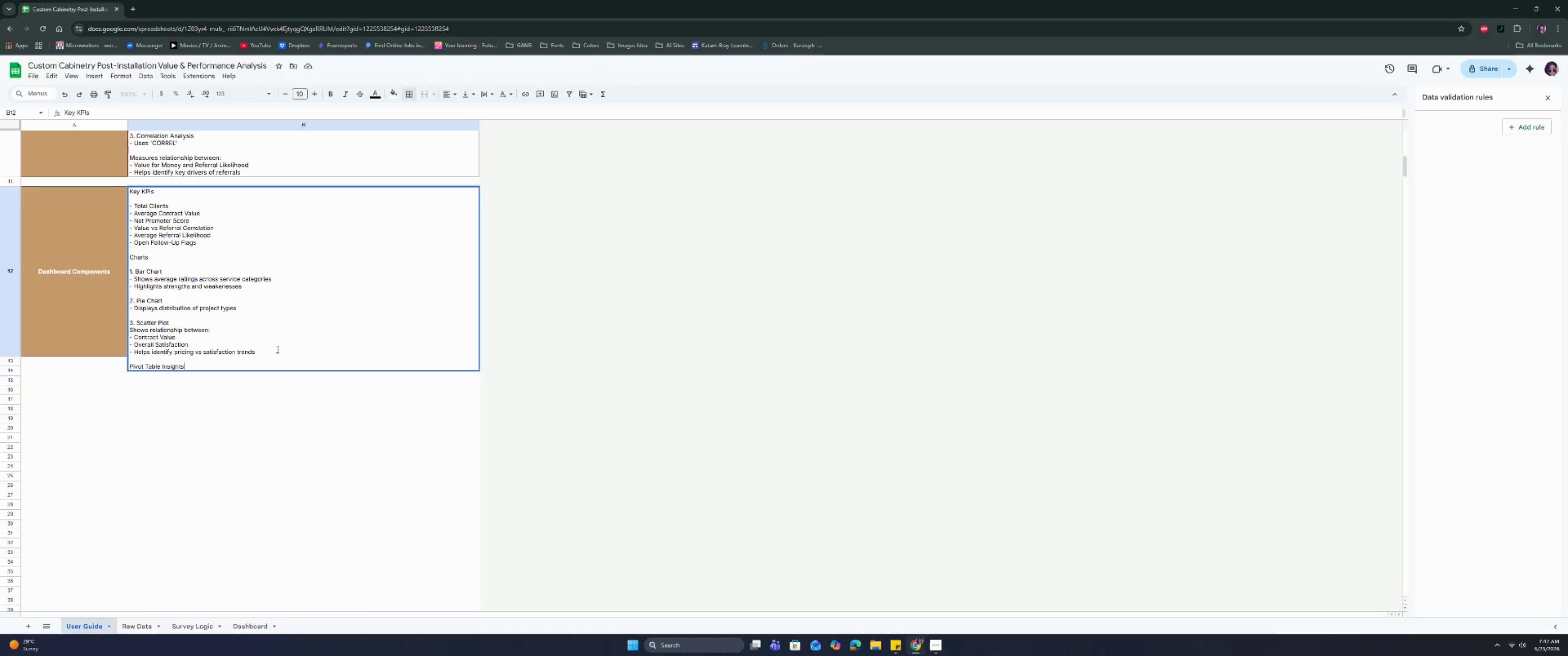 
key(Control+Enter)
 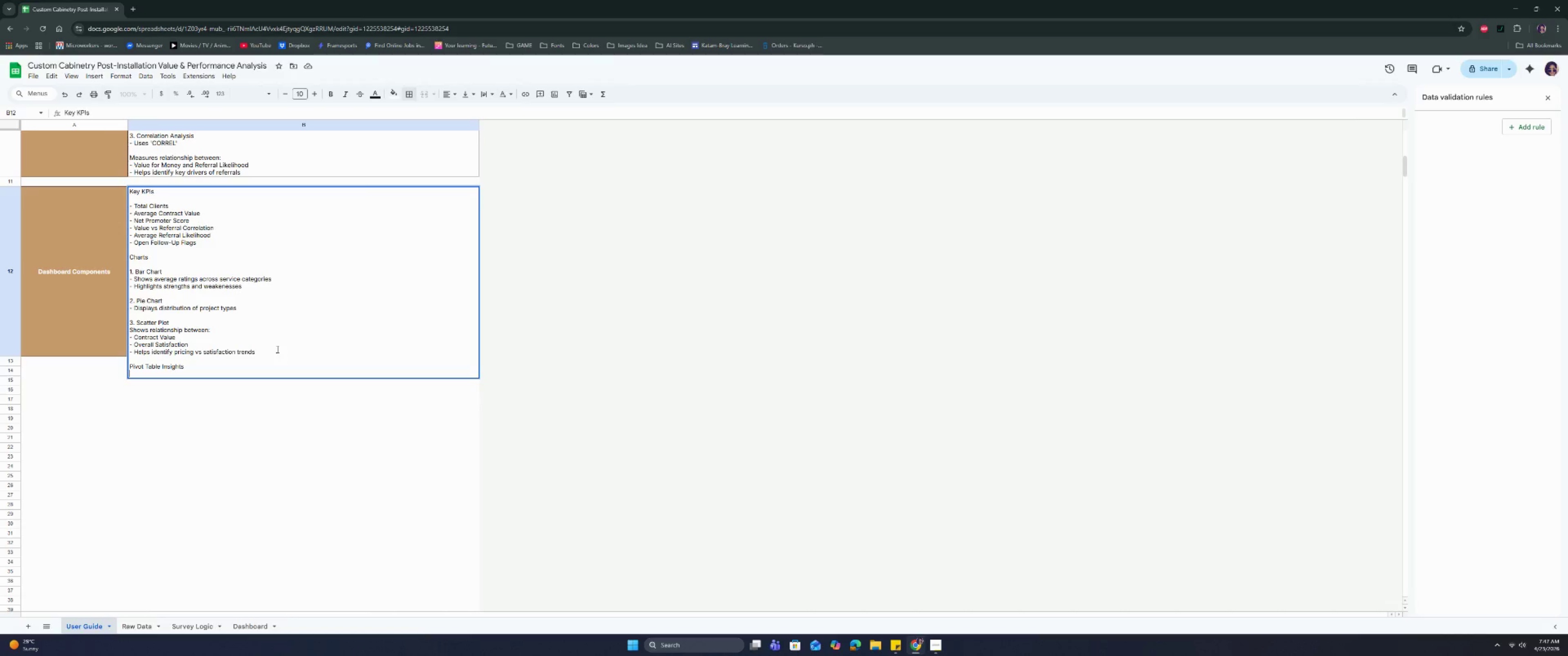 
type(Groups data by Project Tyoe)
key(Backspace)
key(Backspace)
type(pe)
 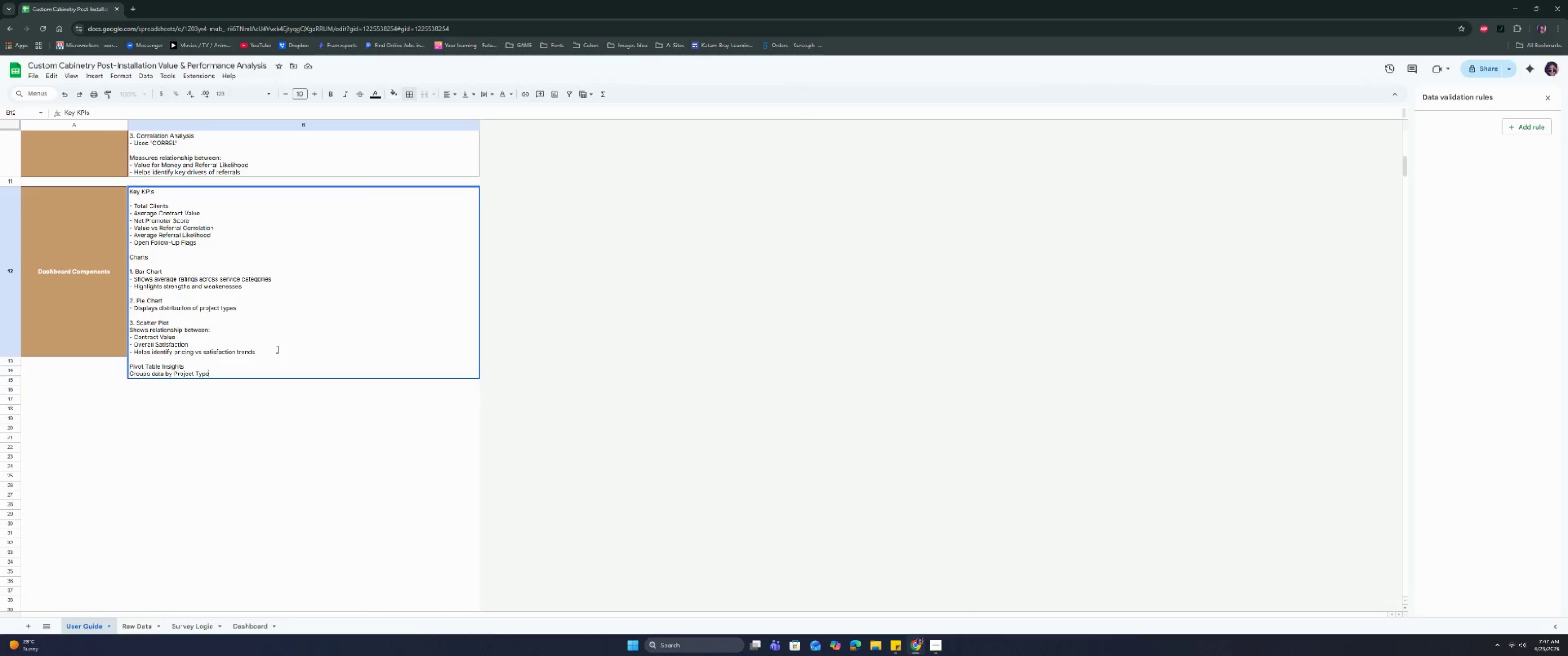 
key(Control+ControlRight)
 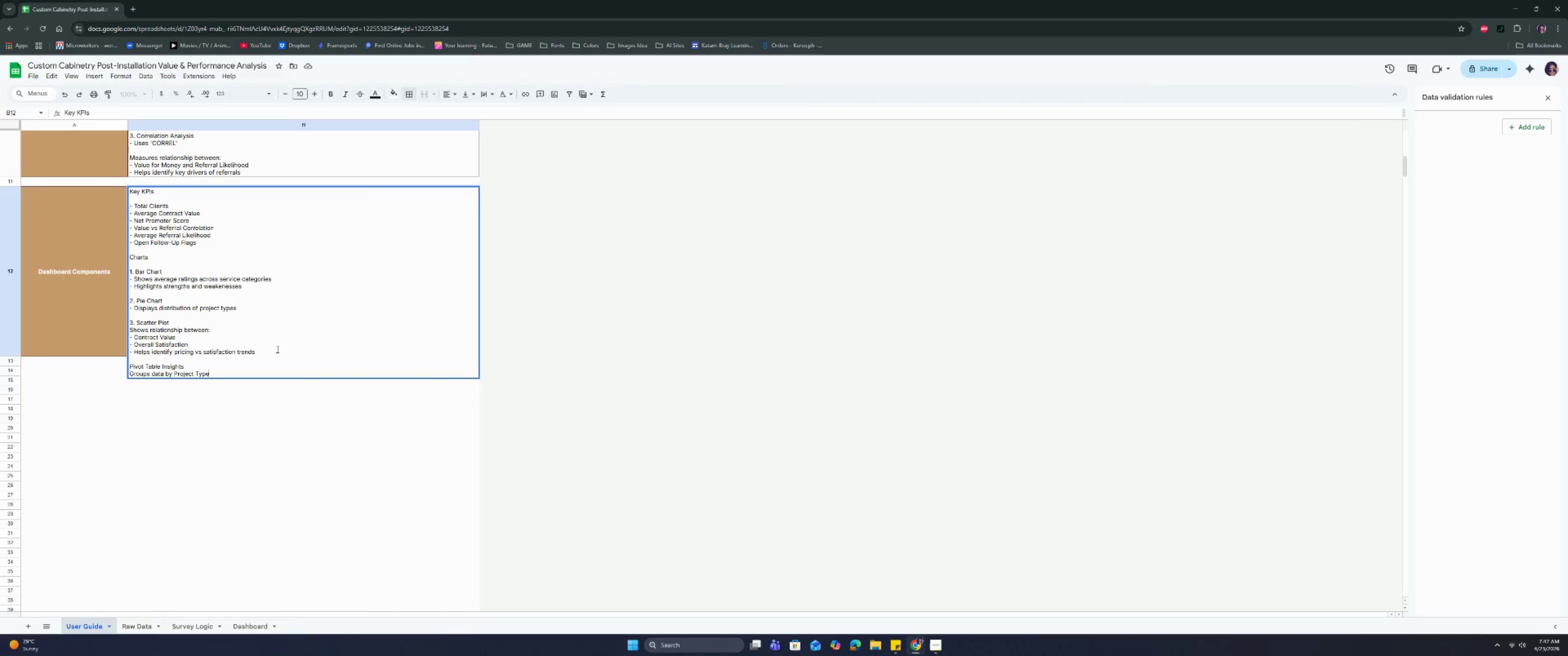 
key(Control+ControlRight)
 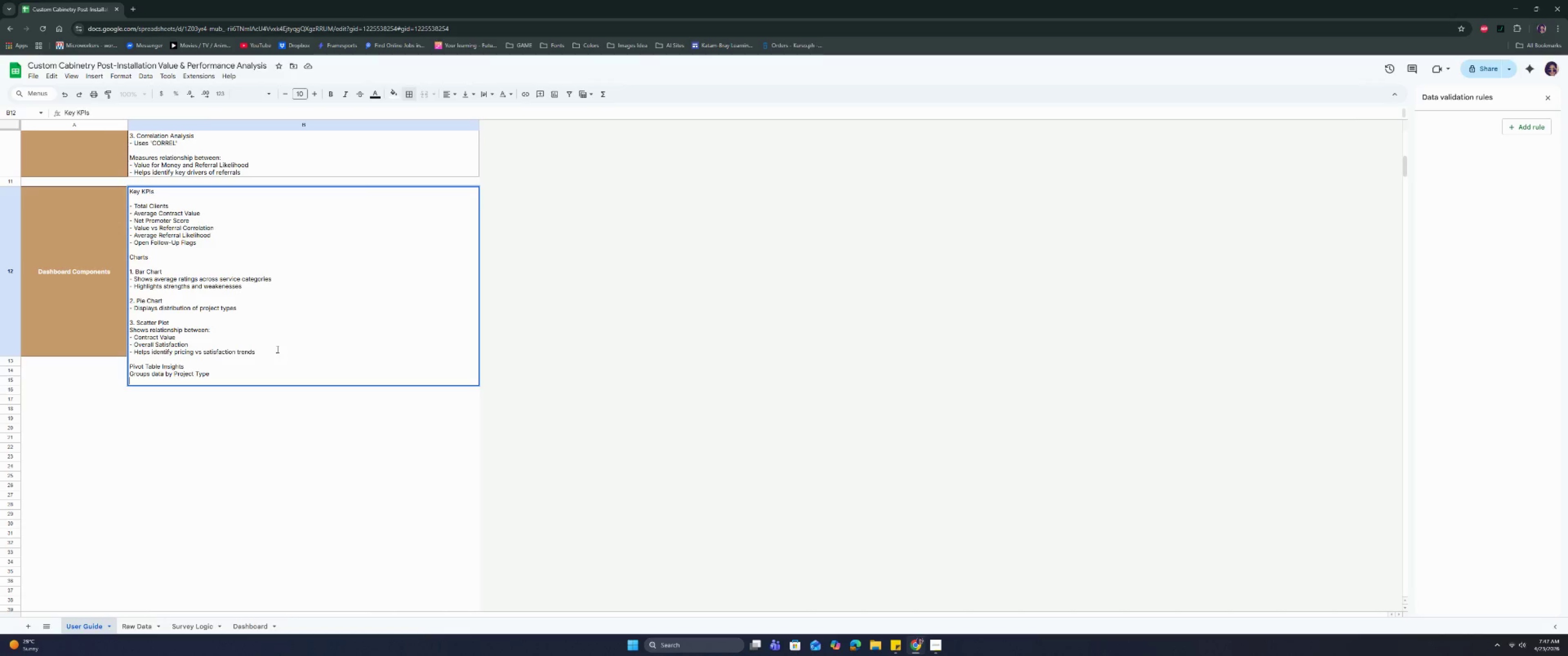 
key(Control+Enter)
 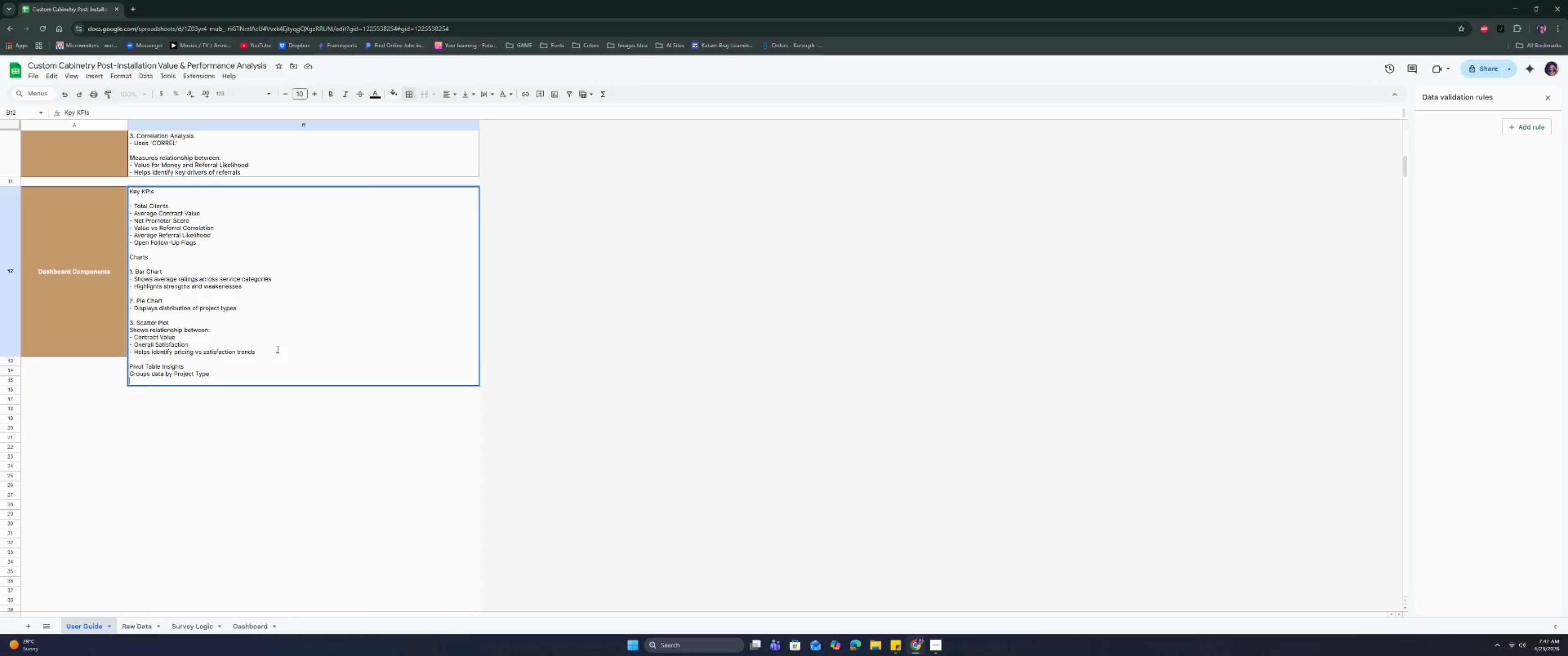 
key(Minus)
 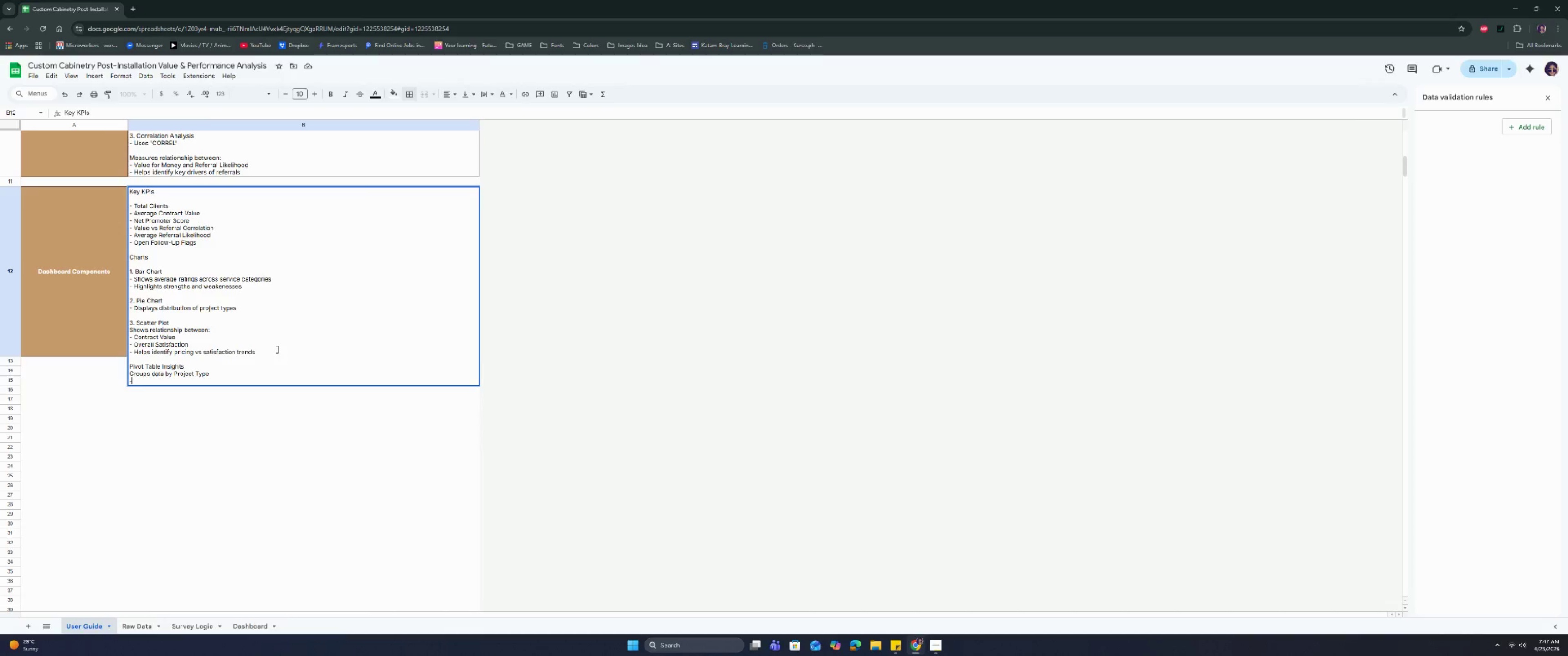 
key(CapsLock)
 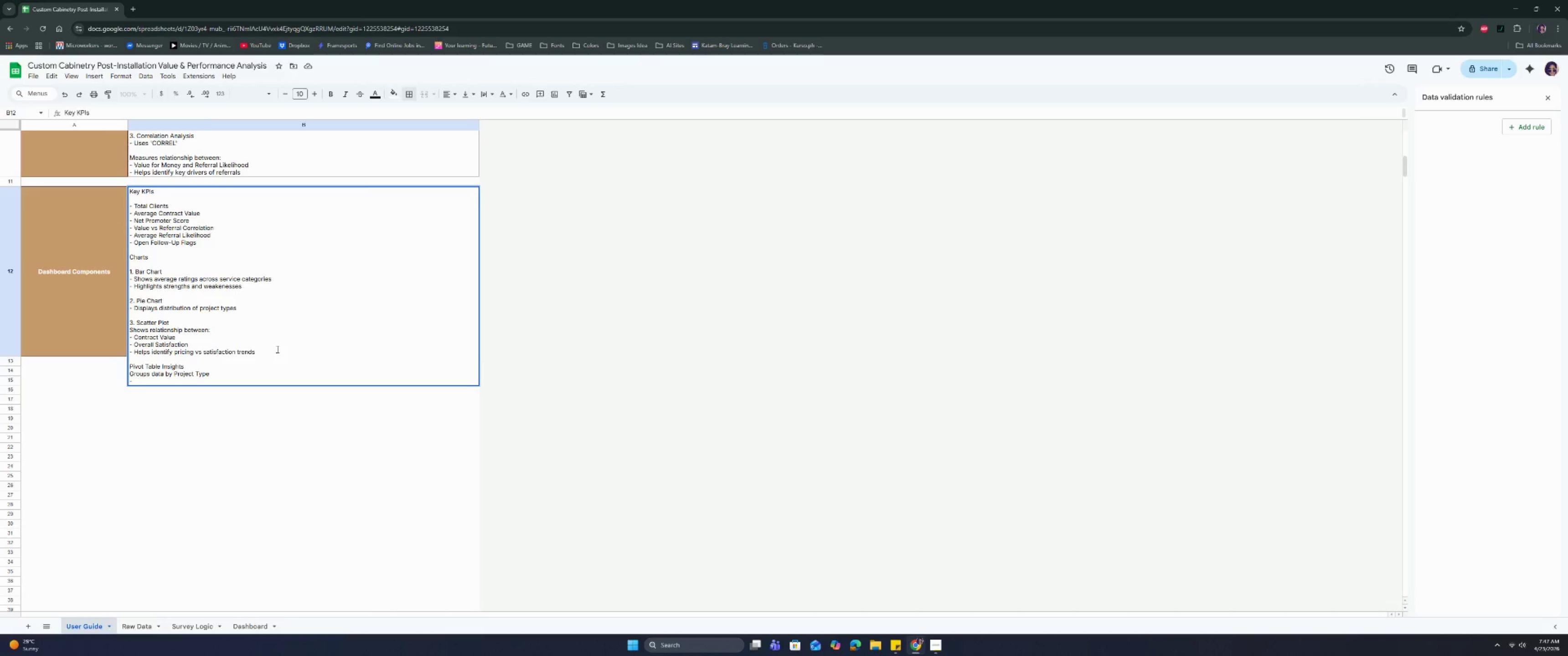 
key(D)
 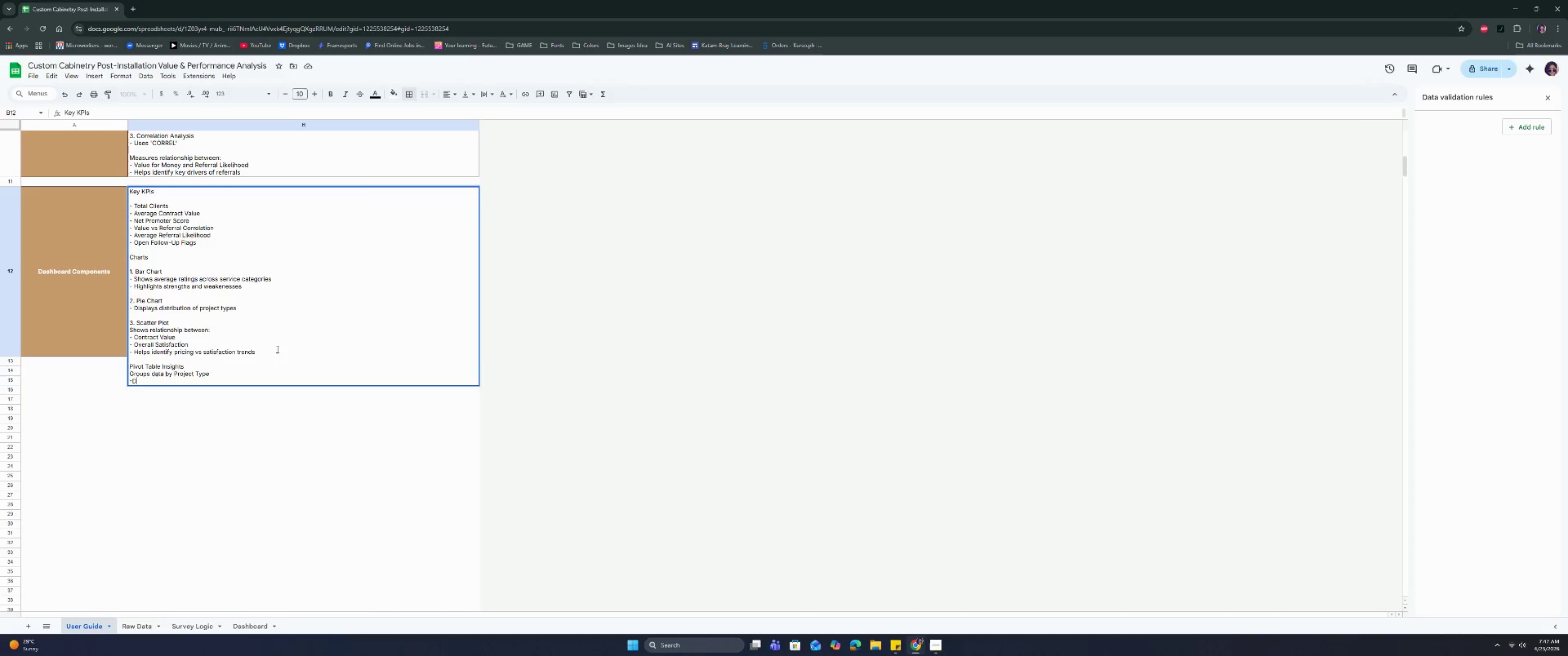 
key(CapsLock)
 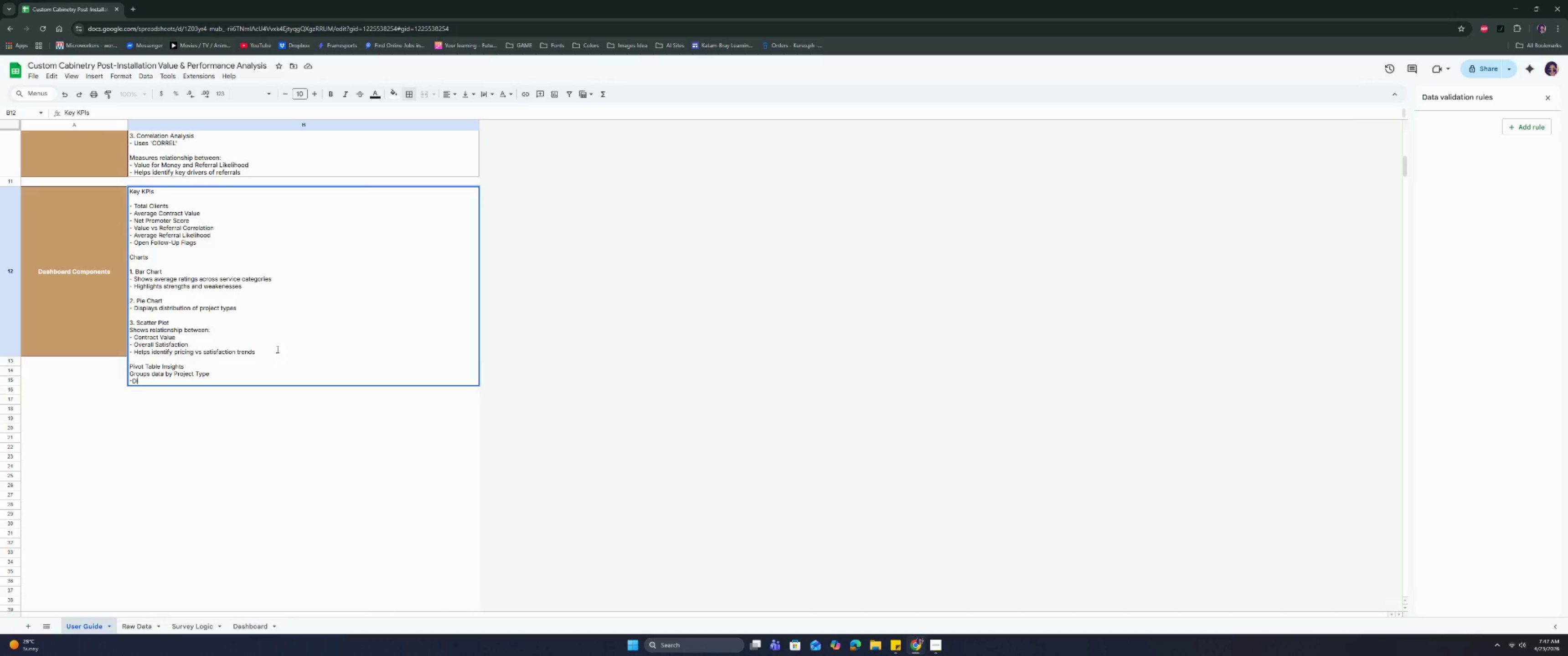 
key(I)
 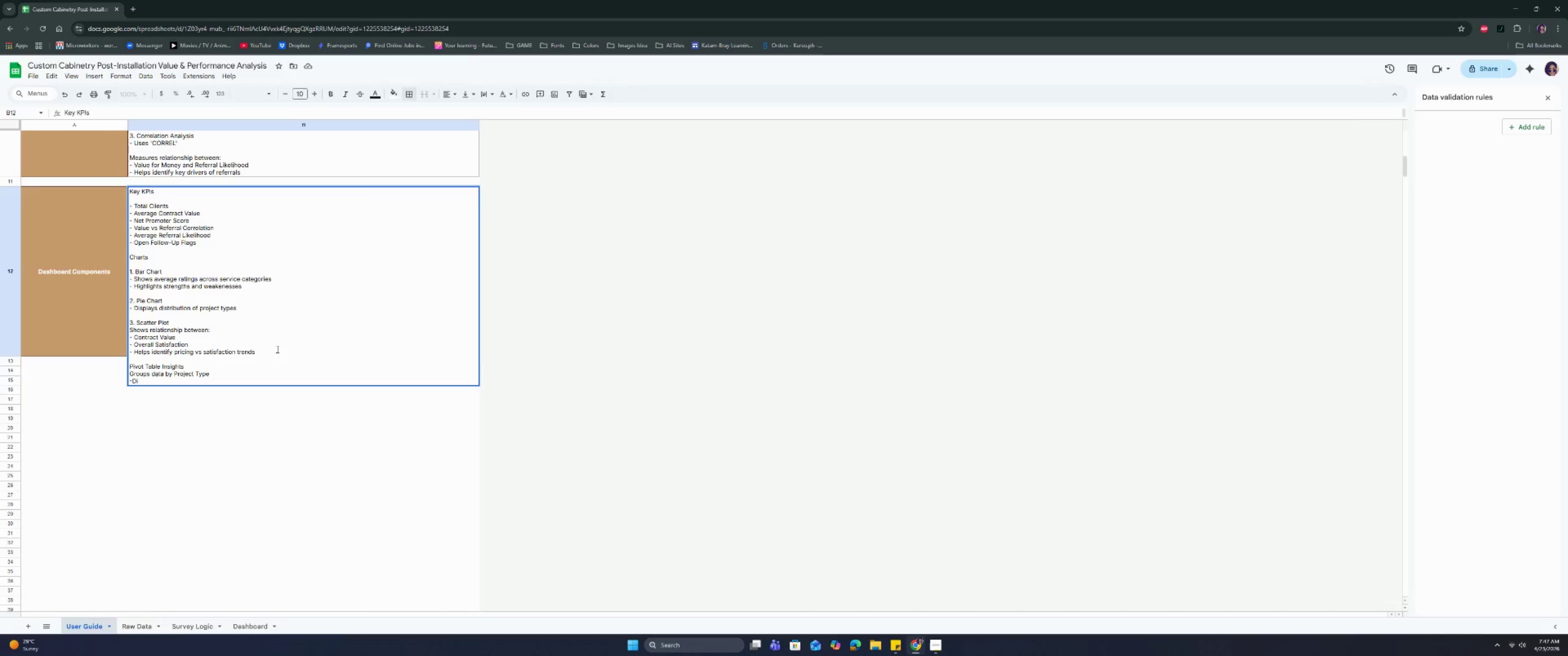 
key(Backspace)
 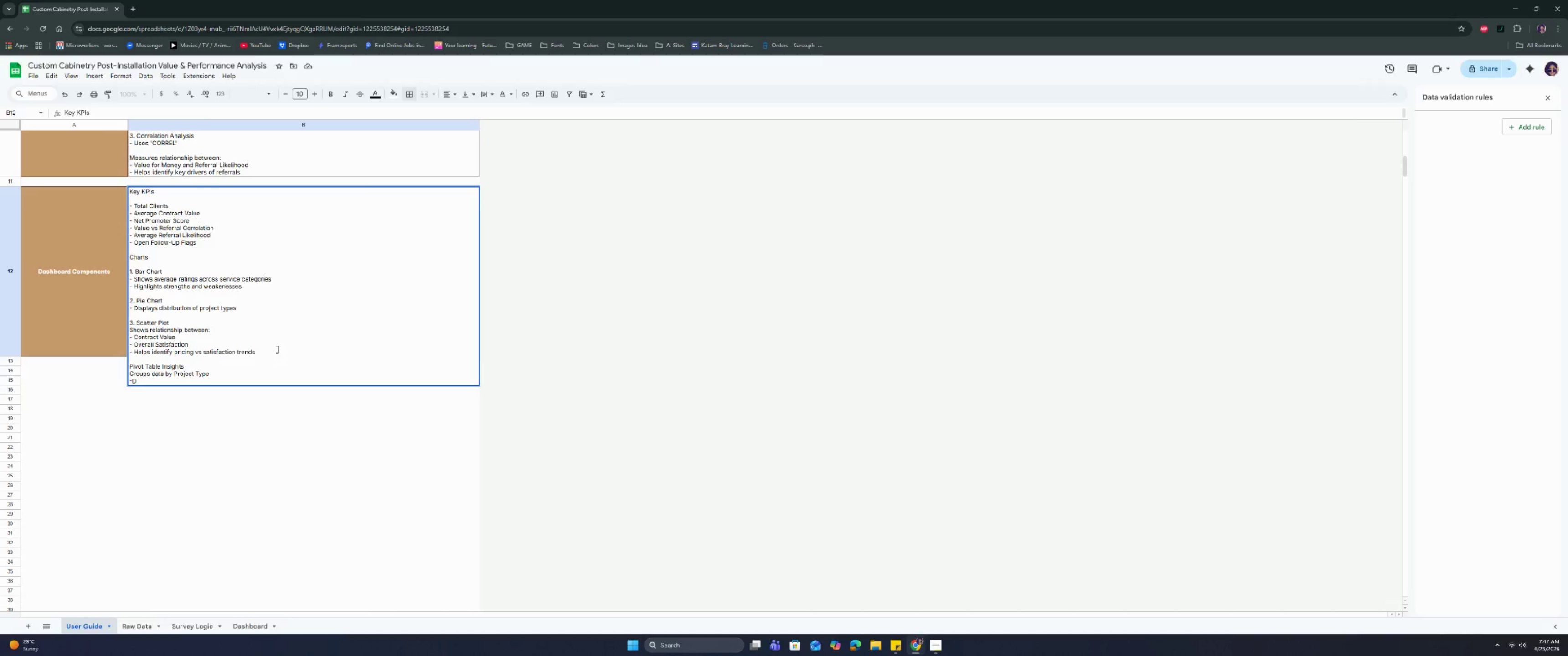 
key(Backspace)
 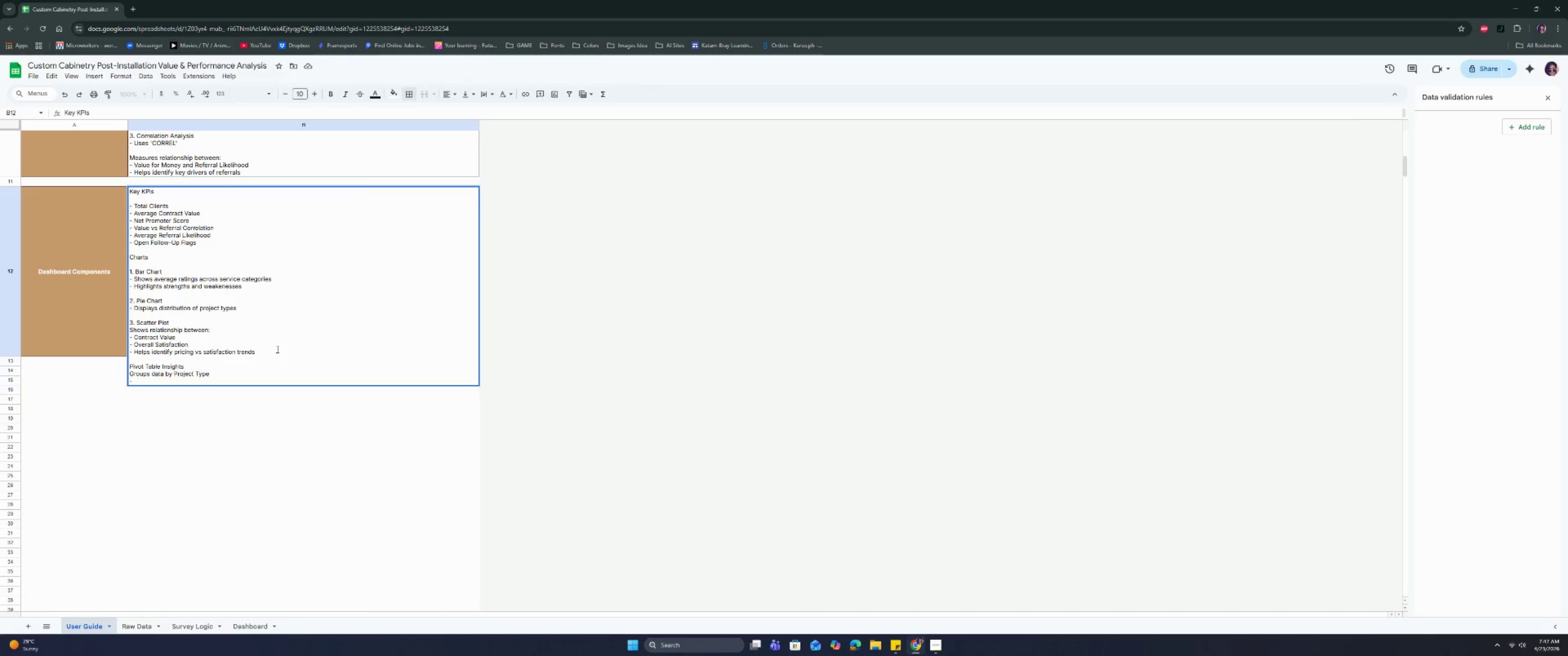 
key(Backspace)
 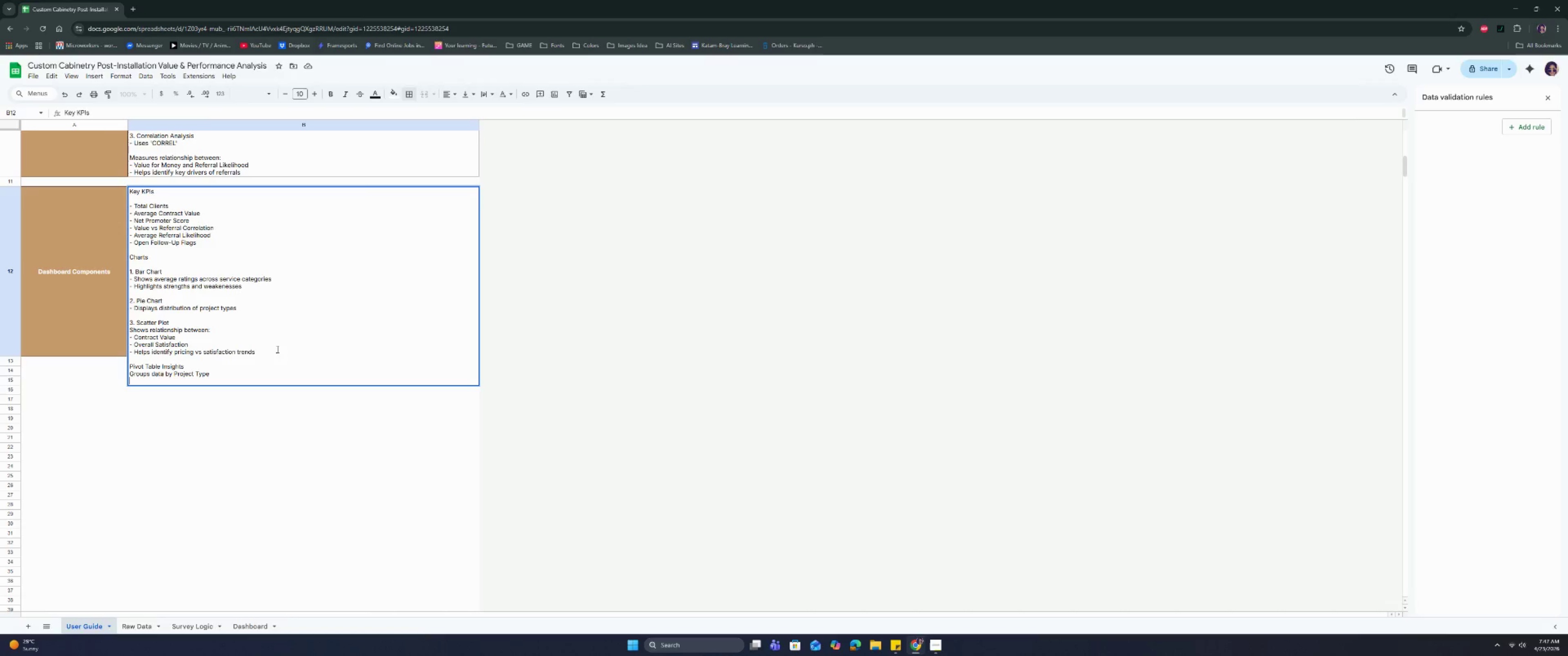 
key(ArrowUp)
 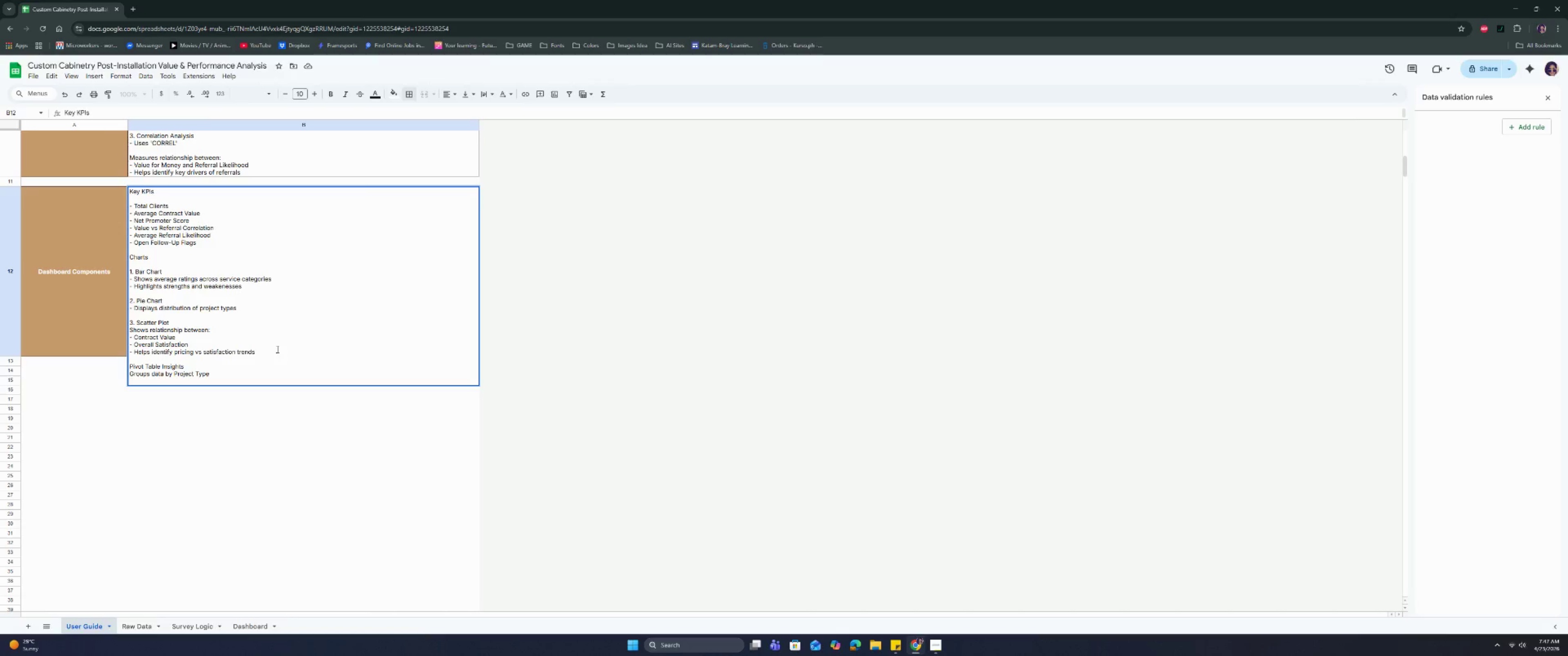 
key(Minus)
 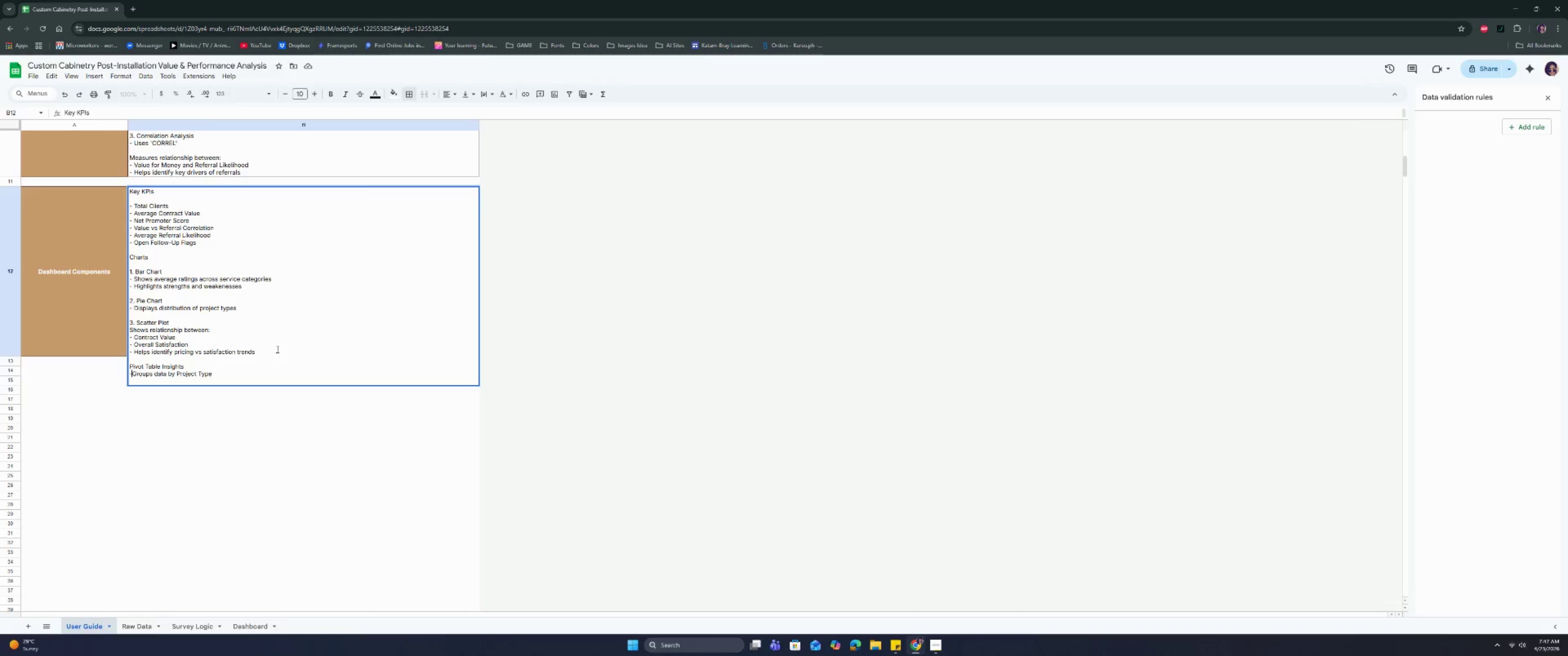 
key(Space)
 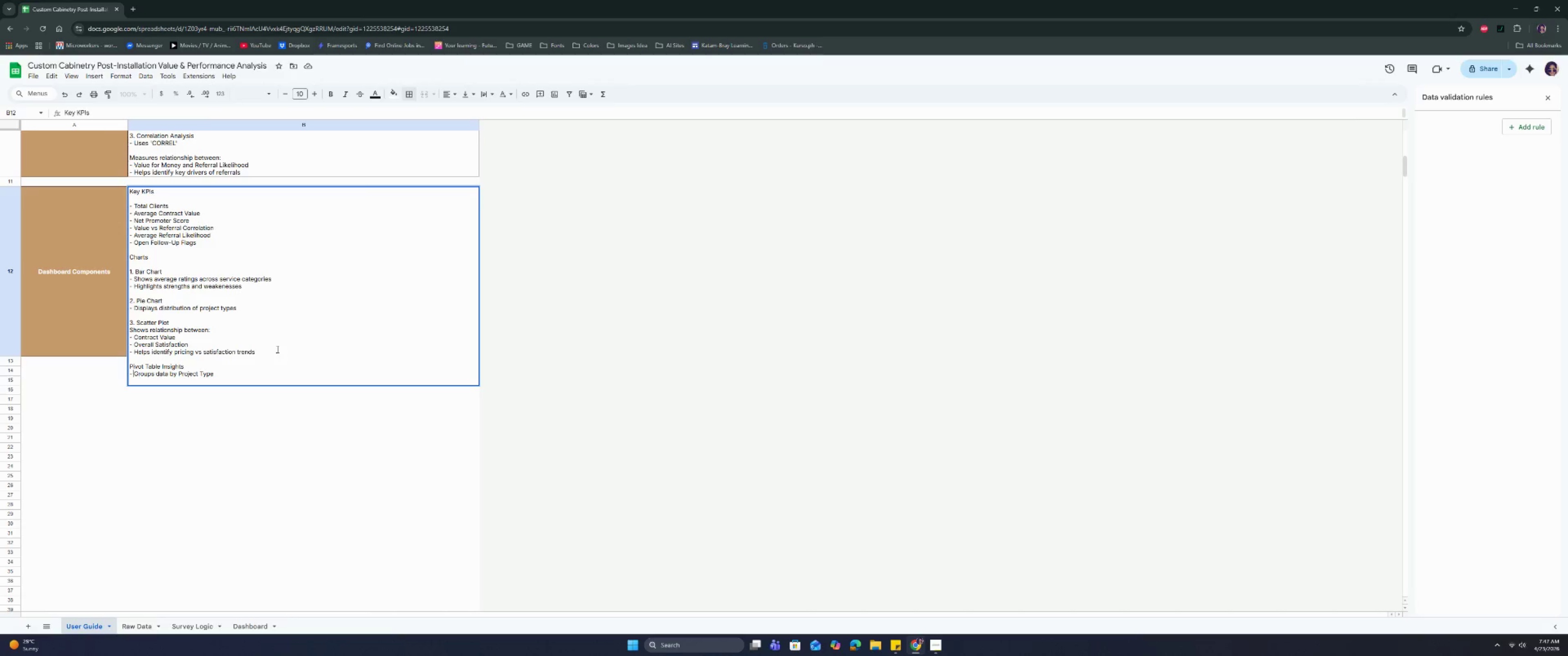 
key(ArrowDown)
 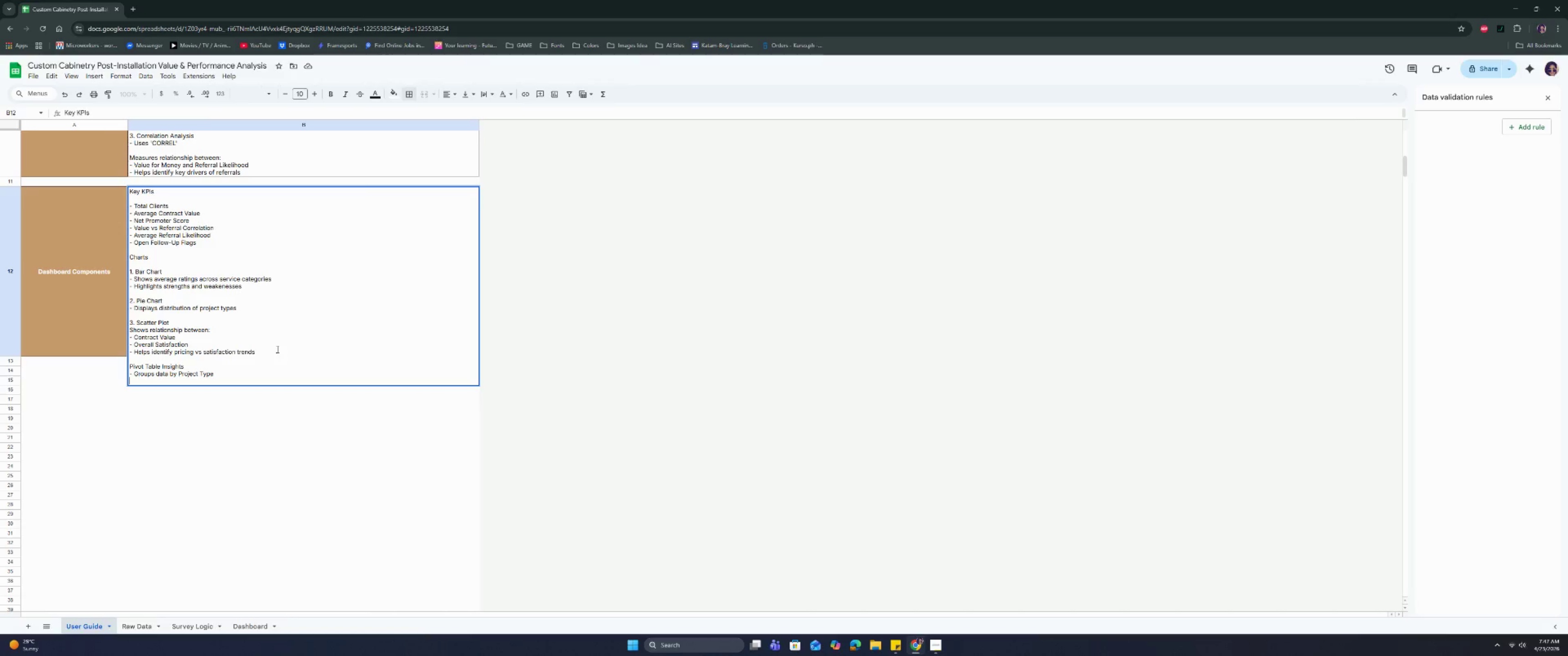 
key(ArrowDown)
 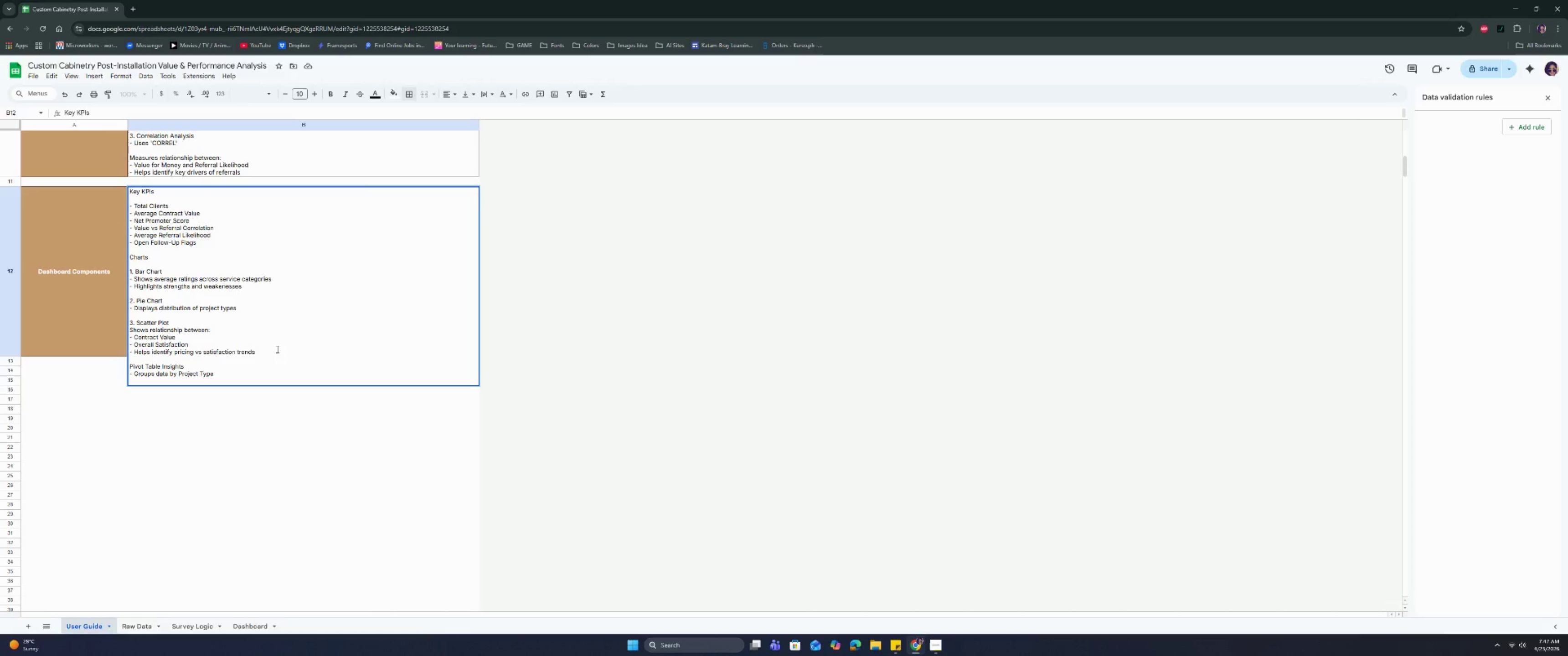 
key(Control+ControlRight)
 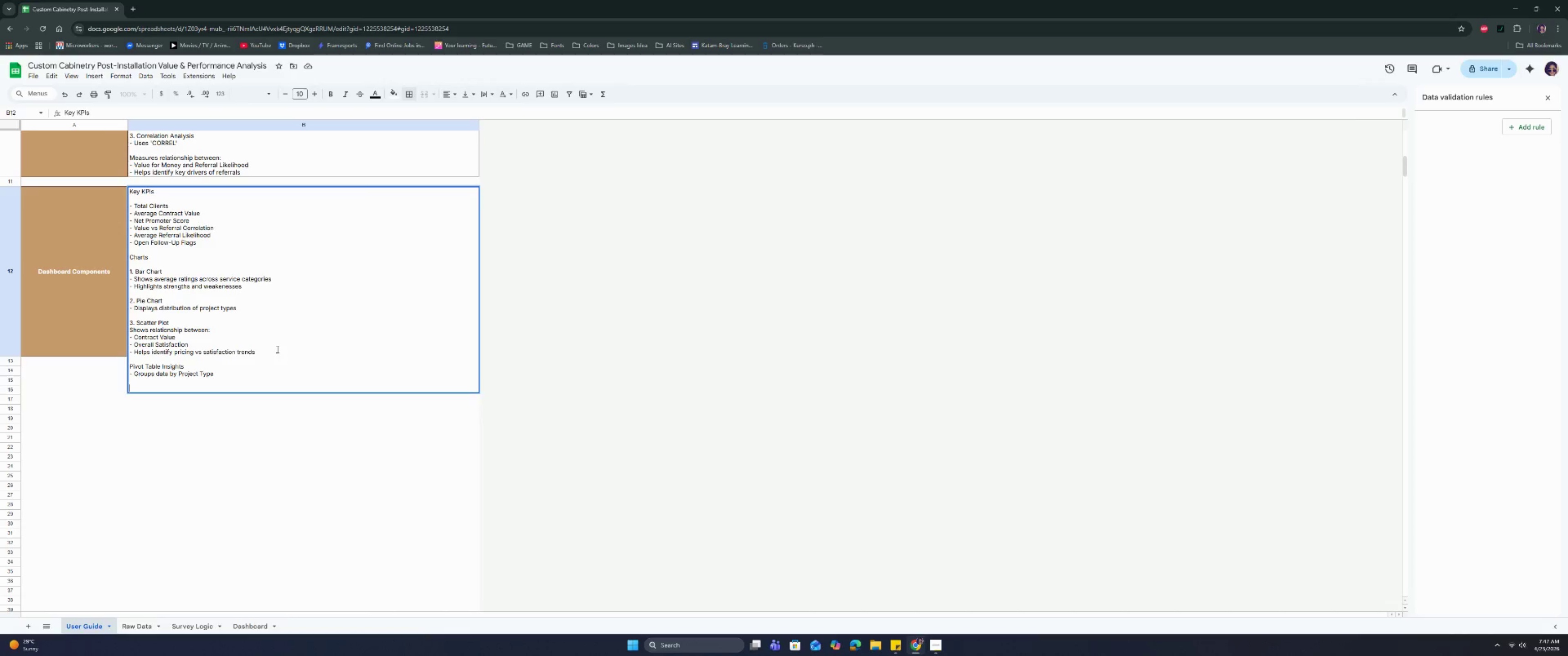 
key(Control+Enter)
 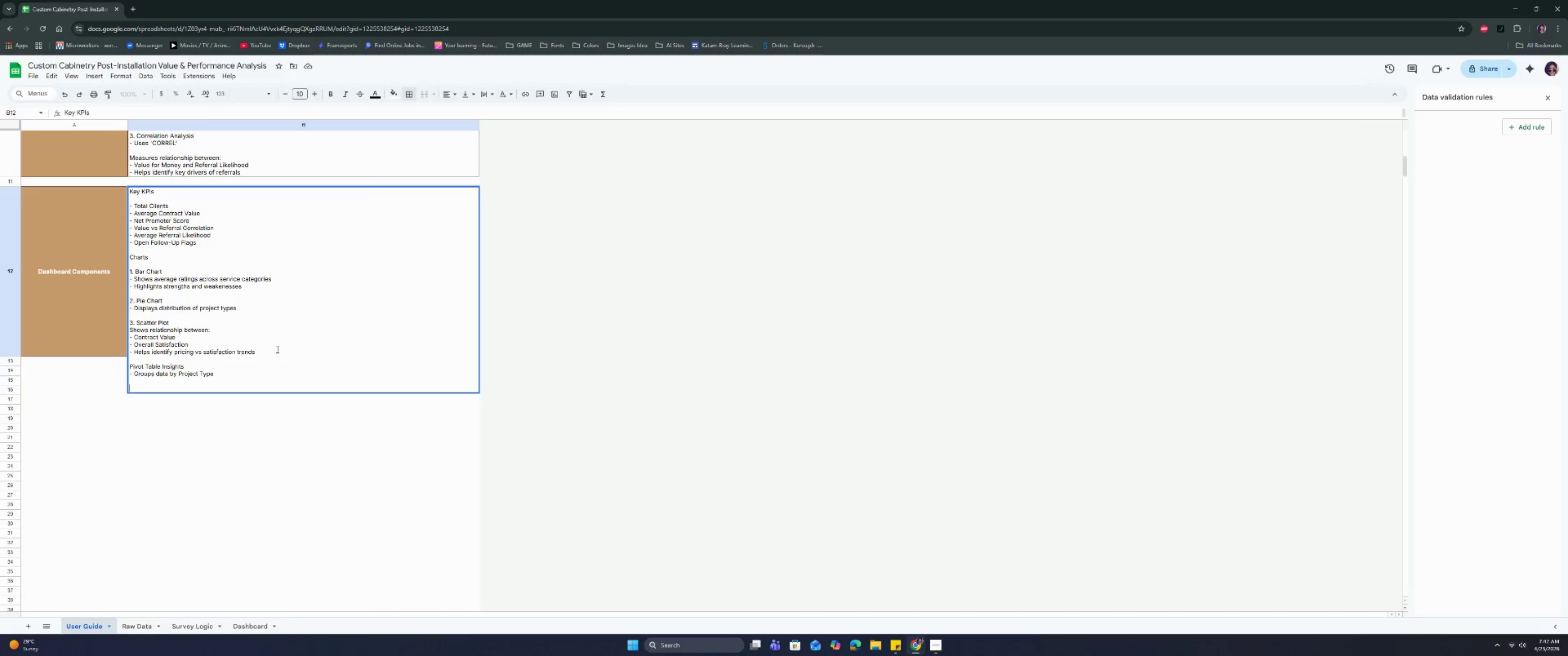 
type(d)
key(Backspace)
type(Dislays:)
 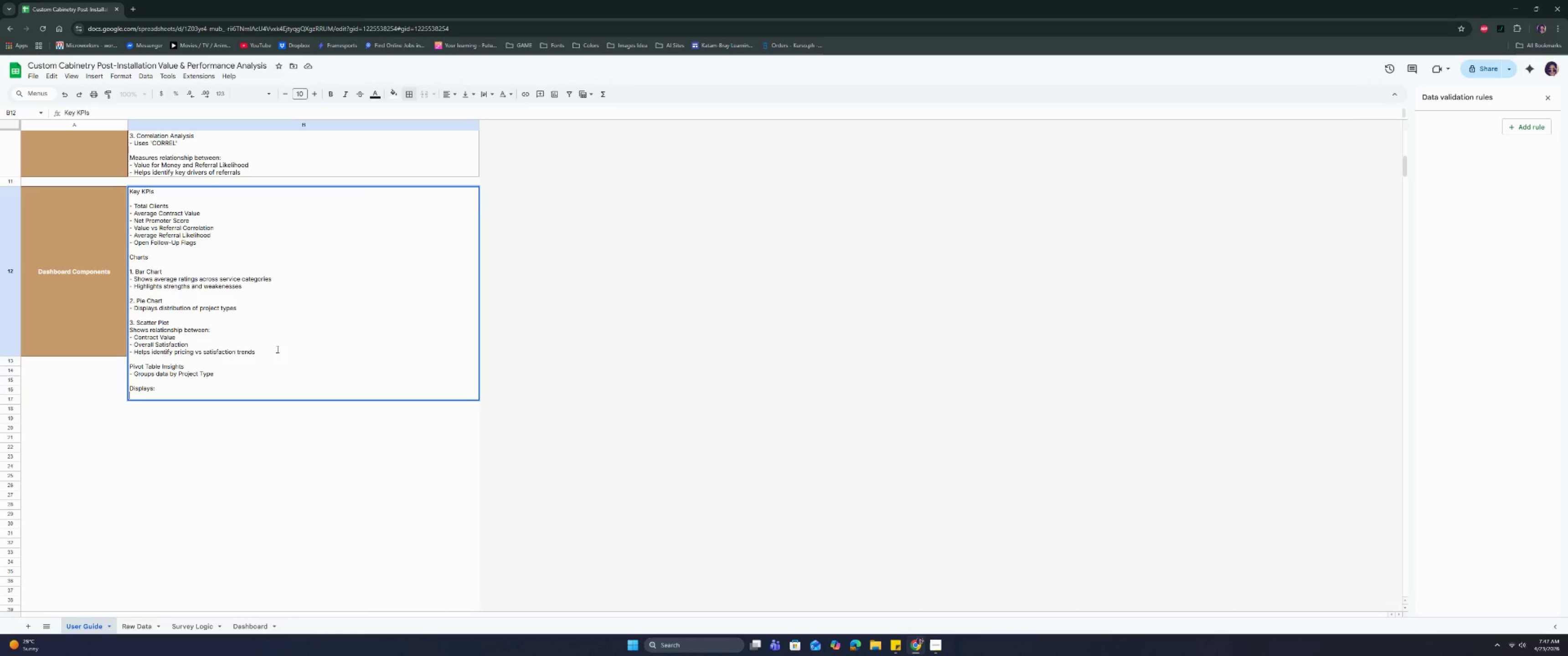 
hold_key(key=P, duration=0.37)
 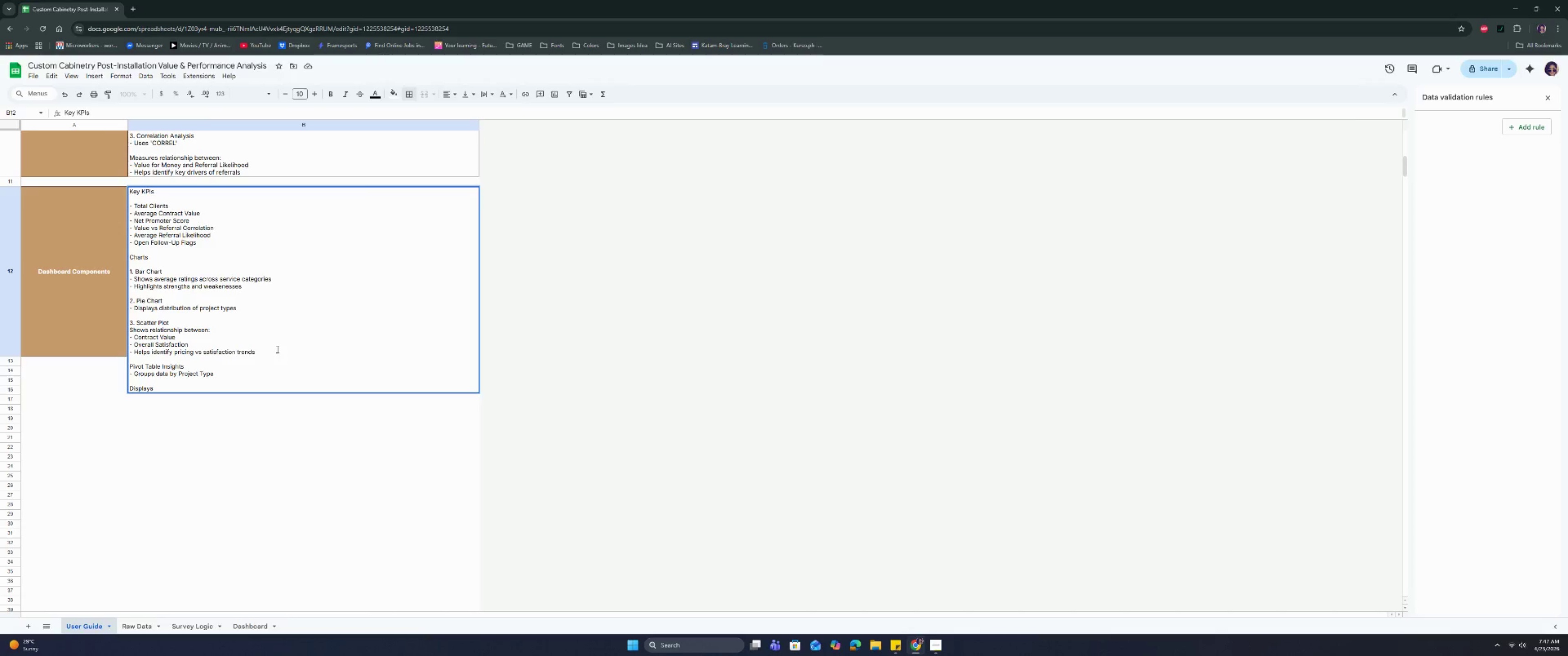 
key(Control+Enter)
 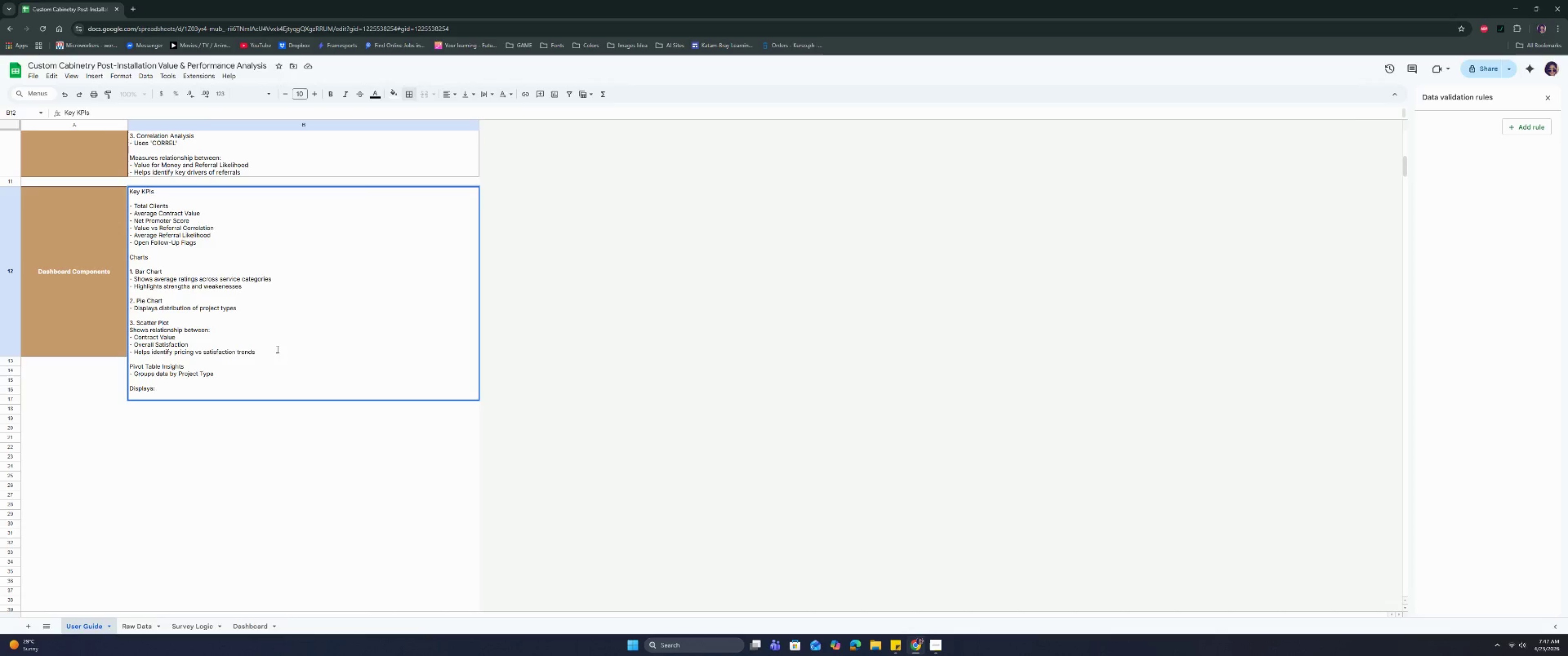 
type(- Por)
key(Backspace)
key(Backspace)
type(rojhe)
key(Backspace)
key(Backspace)
key(Backspace)
type(ject Count)
 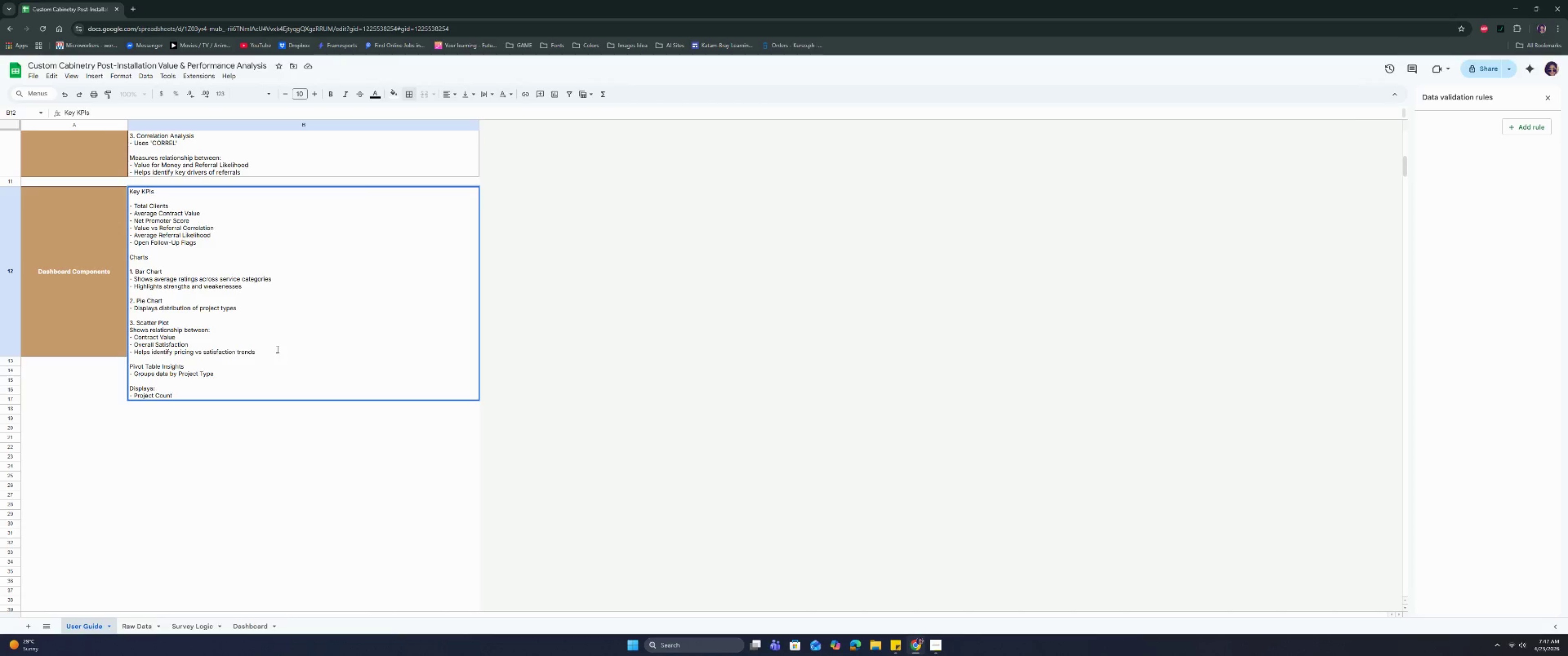 
key(Control+Enter)
 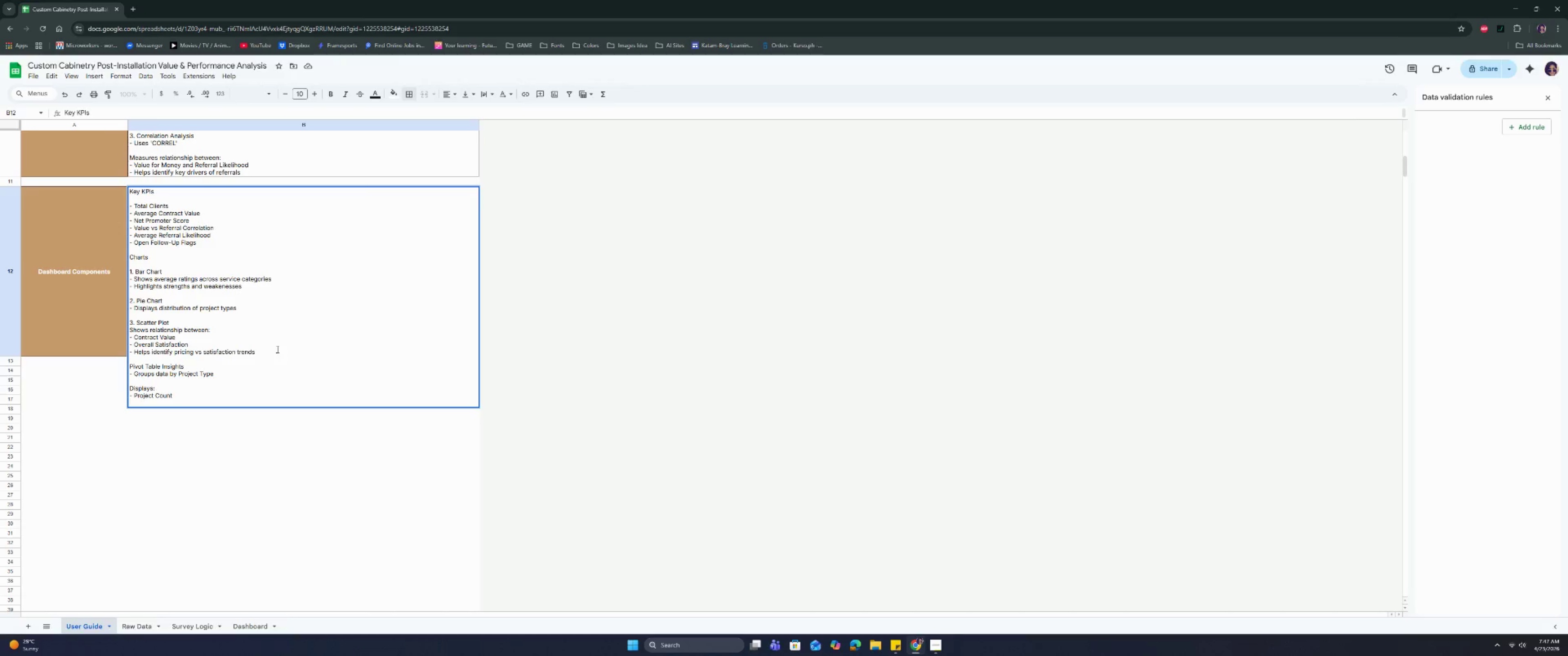 
type(- Average Contract Value)
 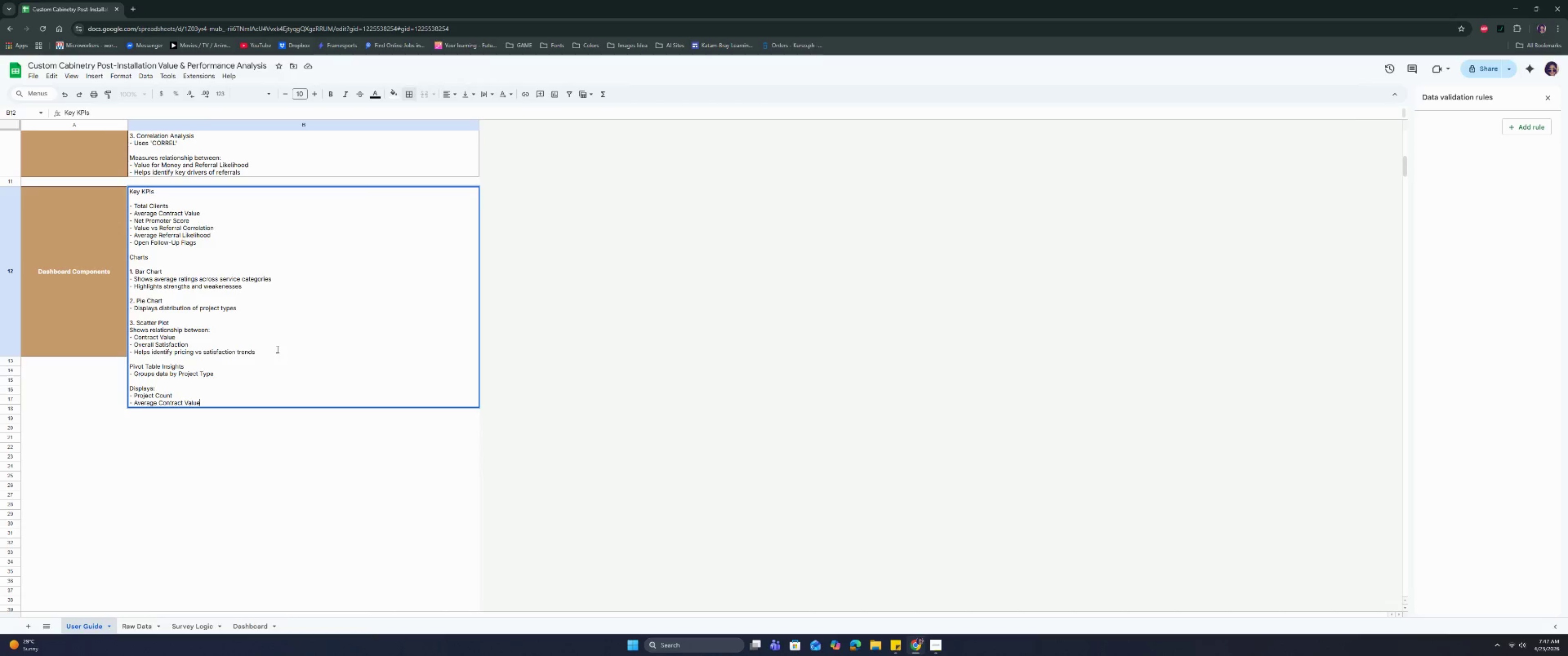 
key(Control+ControlRight)
 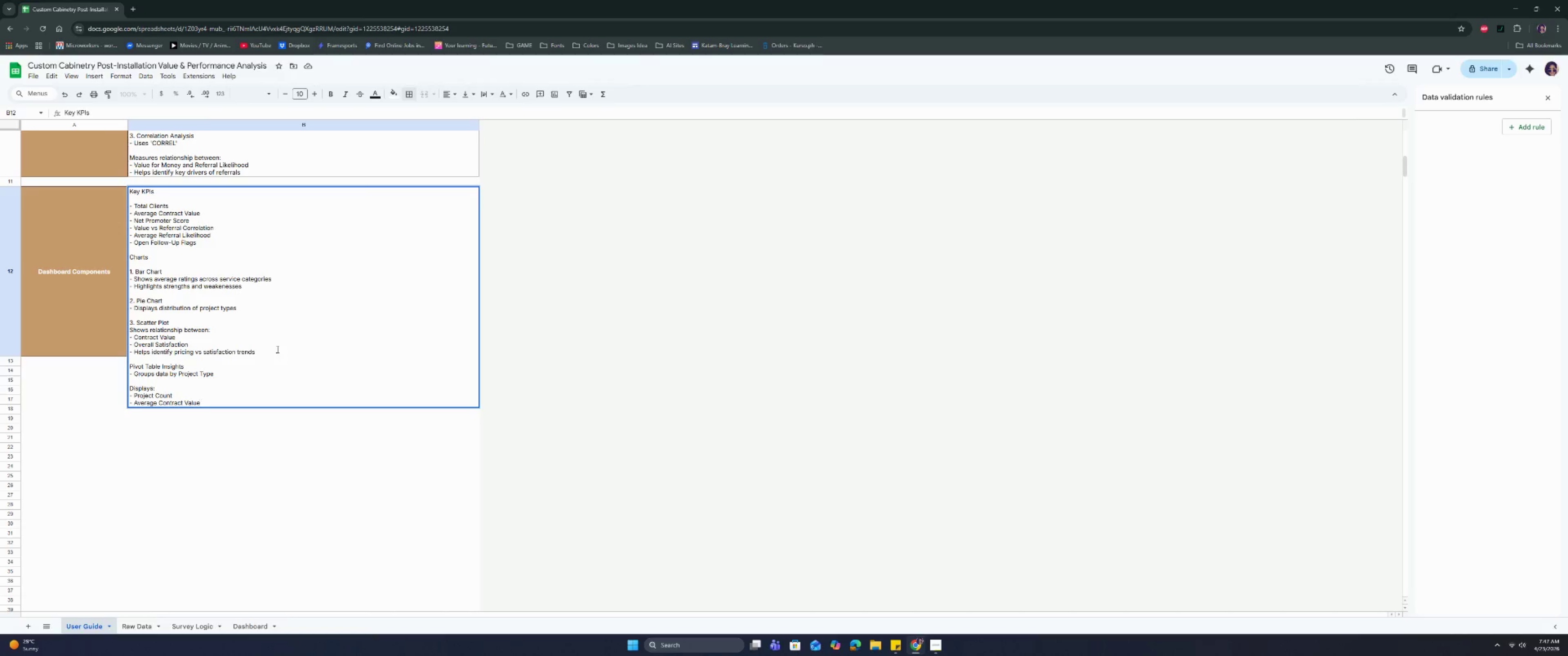 
key(Control+Enter)
 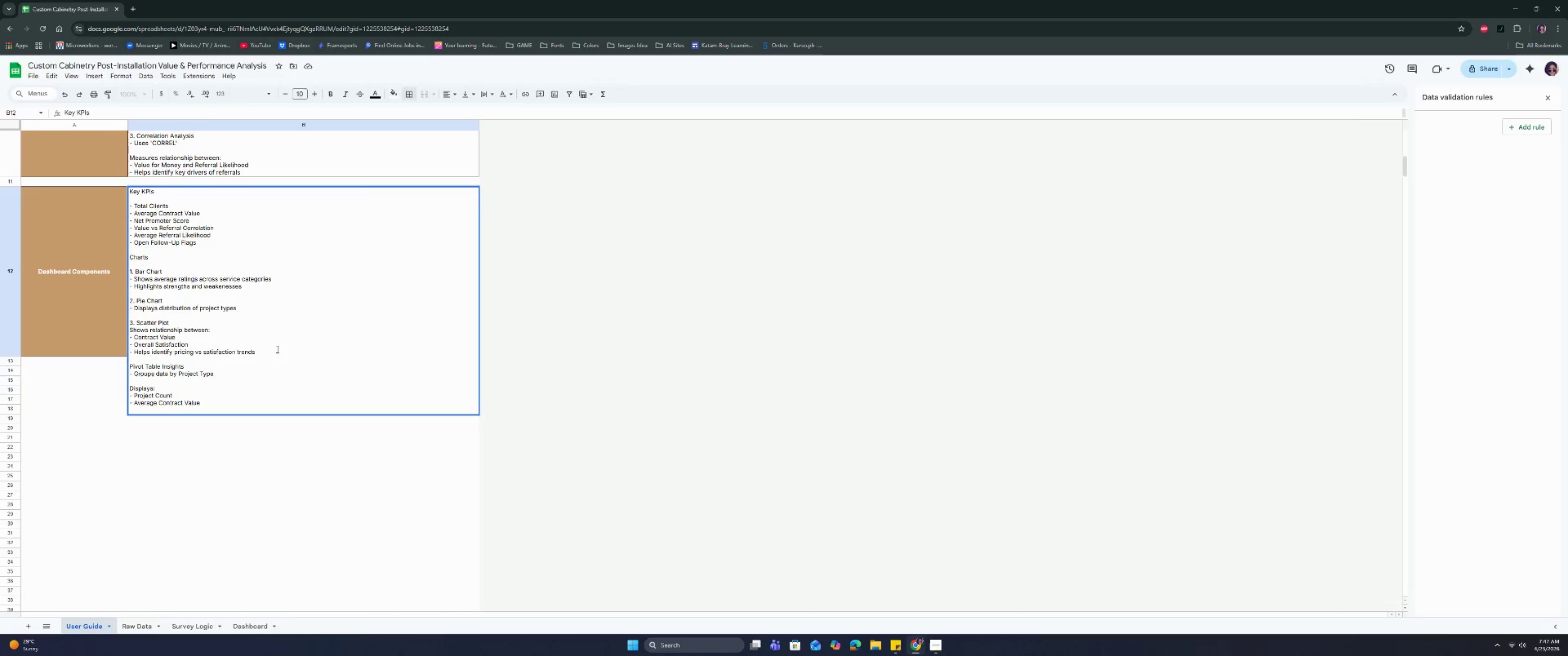 
type(- Average Craftm)
key(Backspace)
type(smanship)
 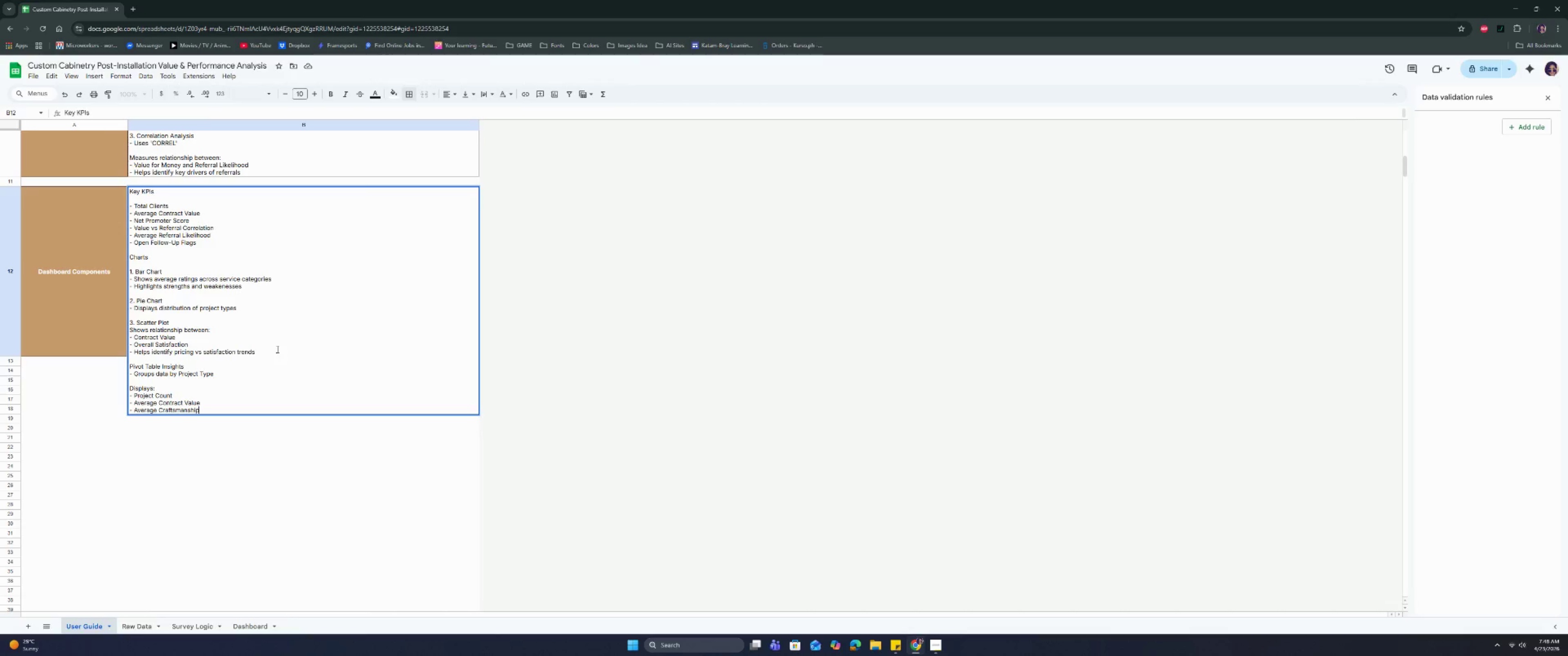 
key(Control+ControlRight)
 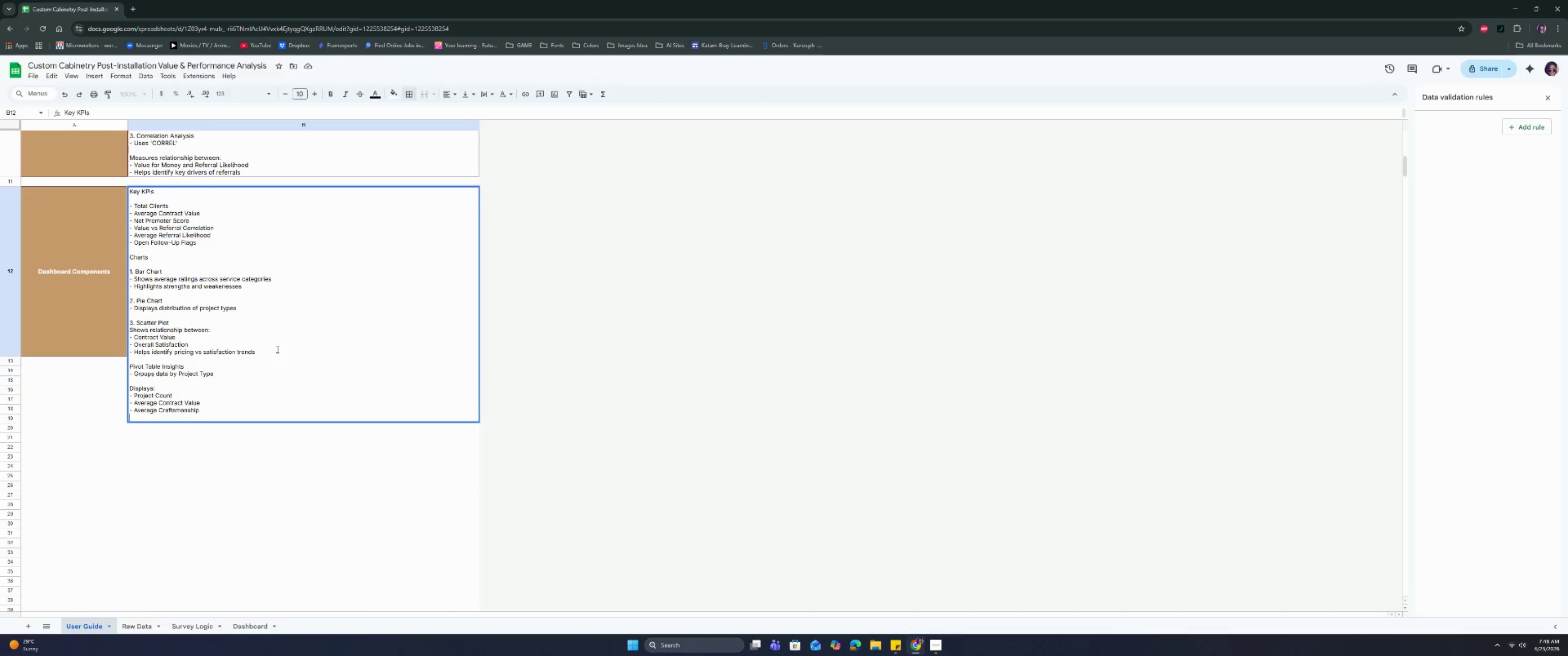 
key(Control+Enter)
 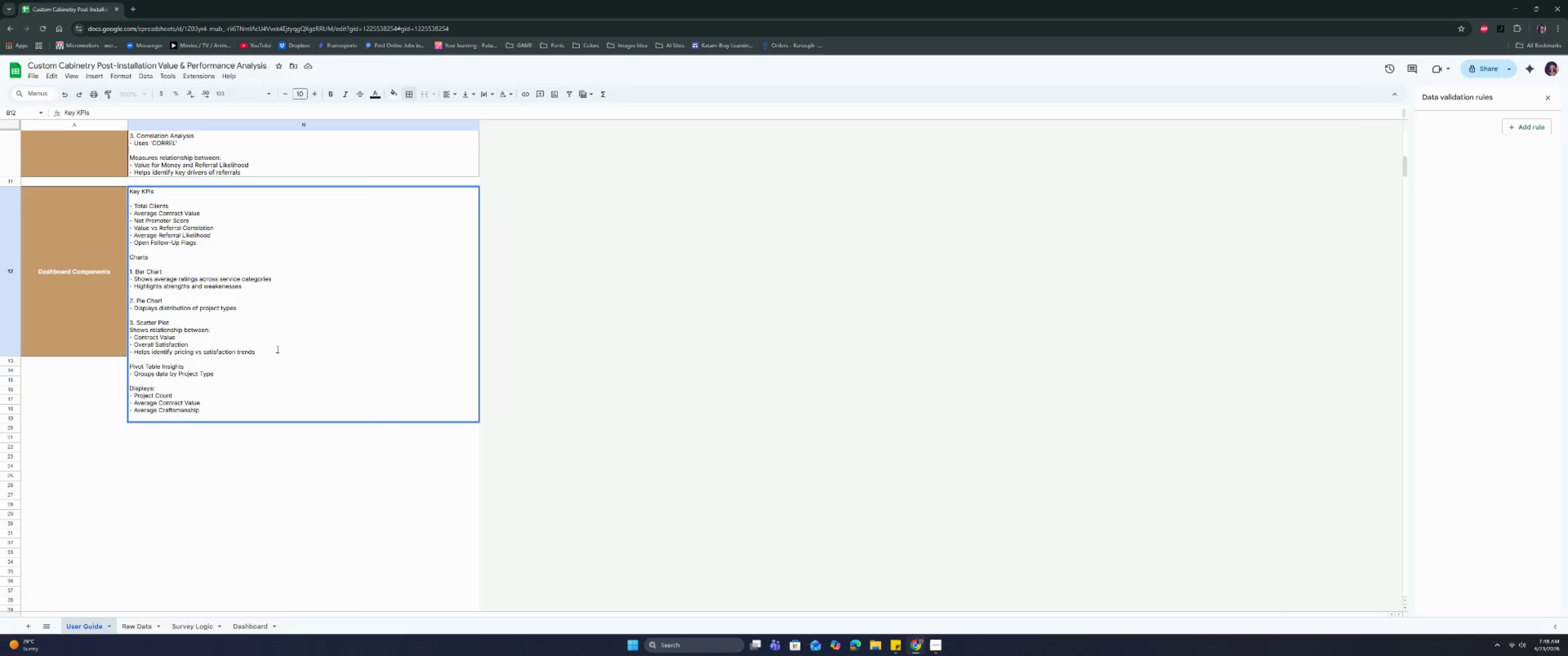 
key(Minus)
 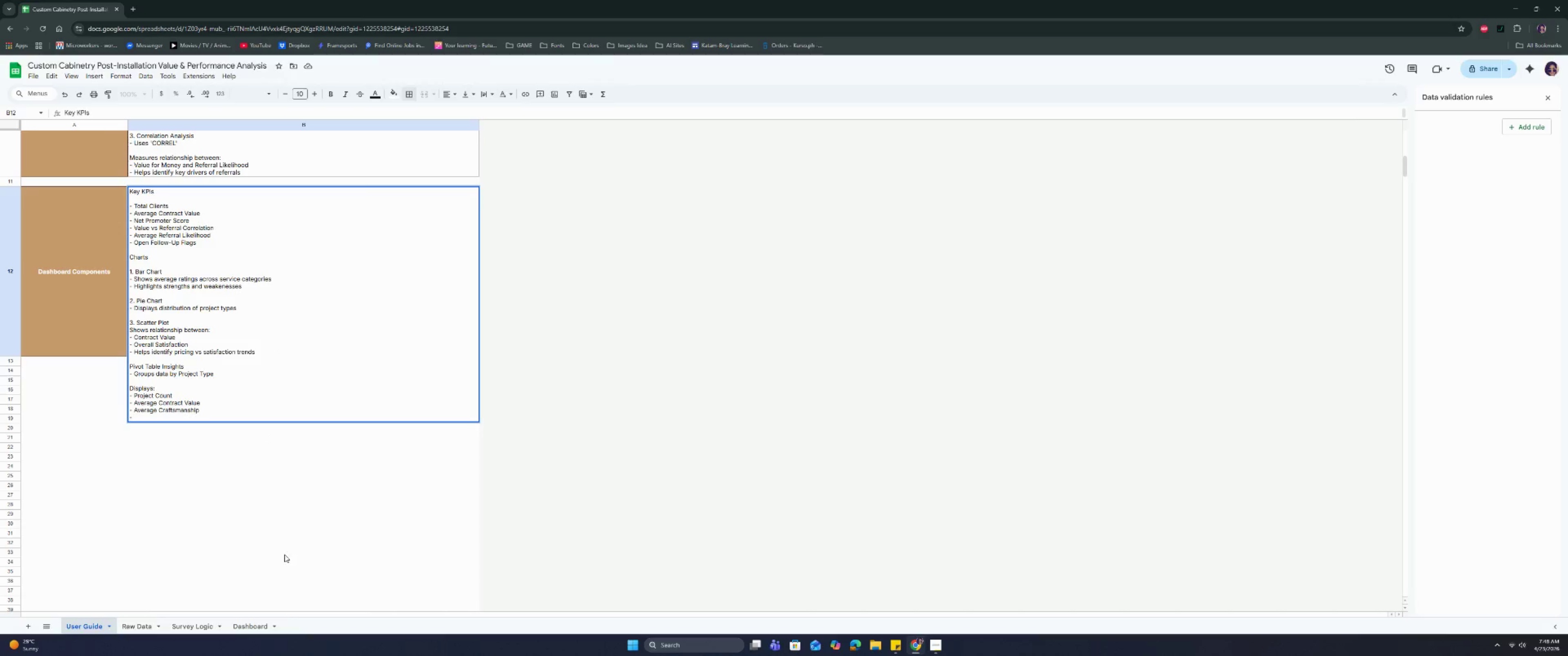 
wait(14.46)
 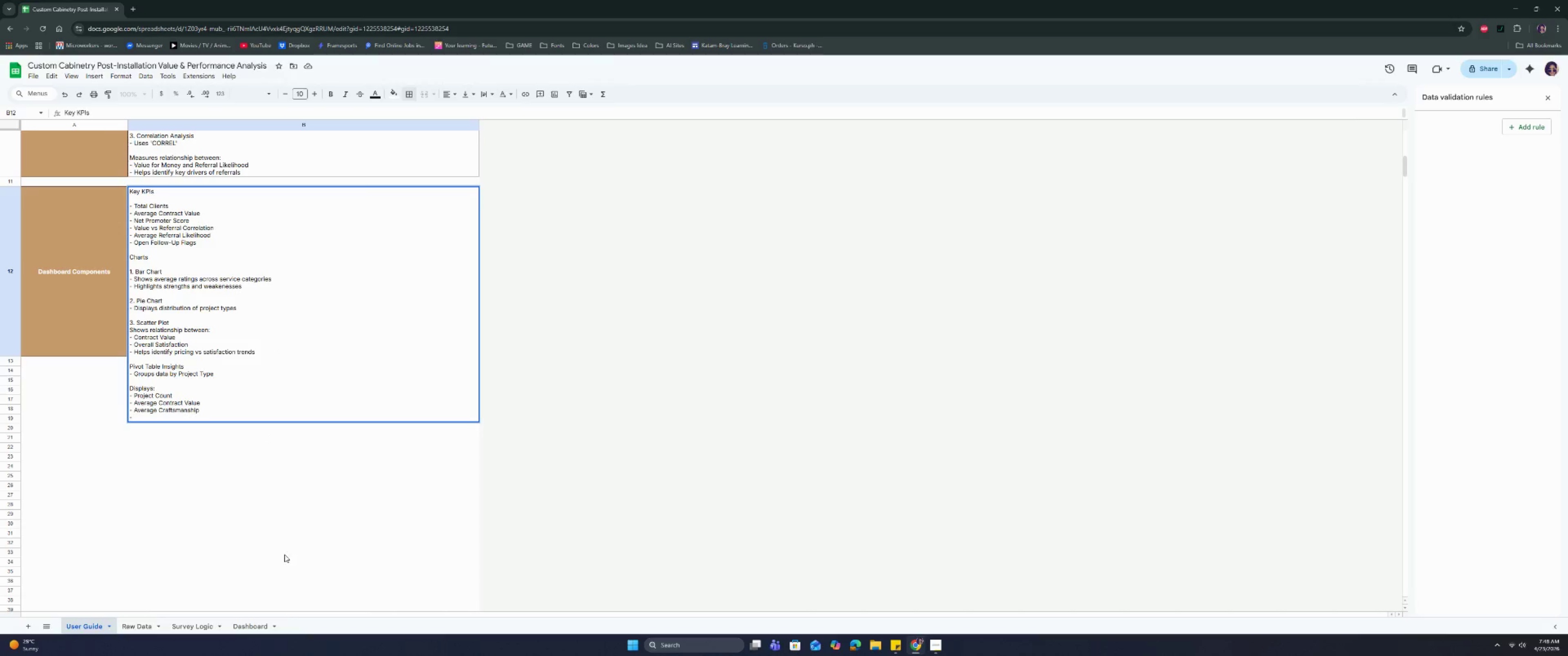 
key(Space)
 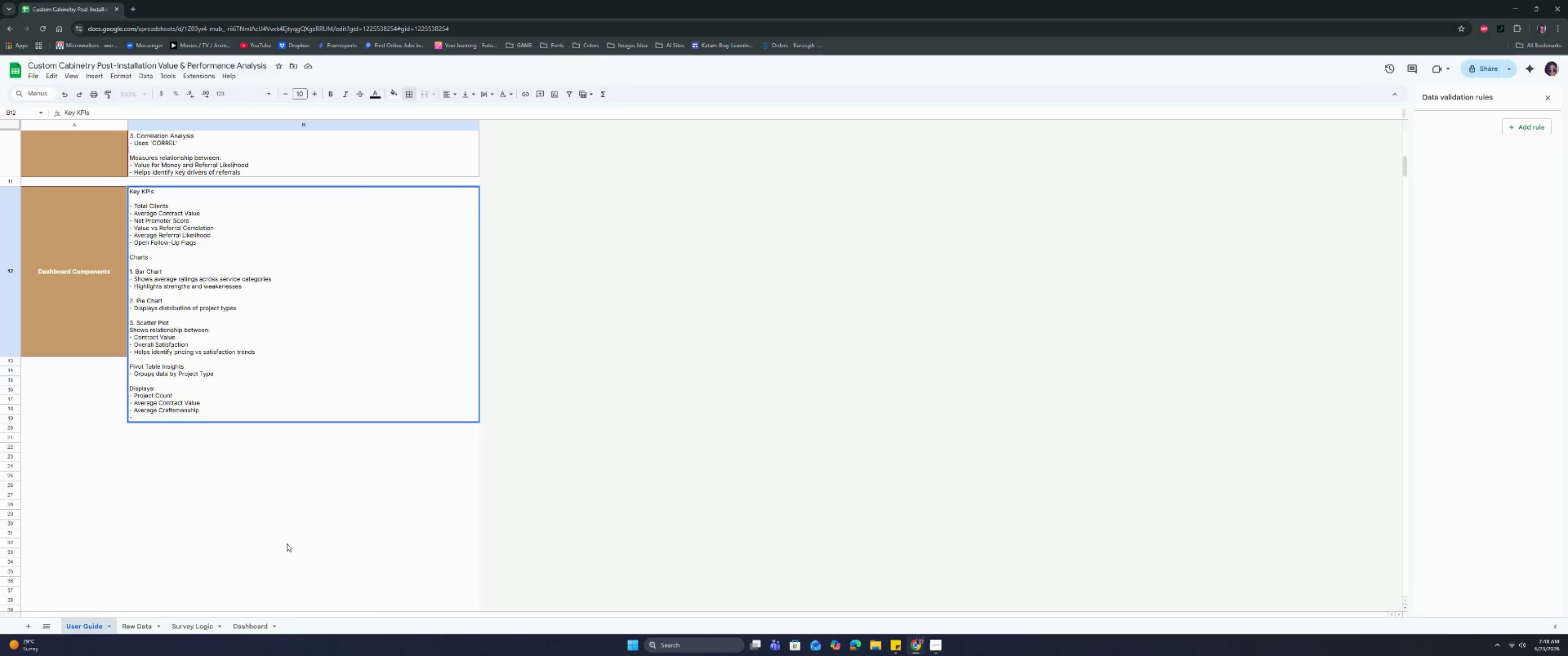 
left_click([255, 627])
 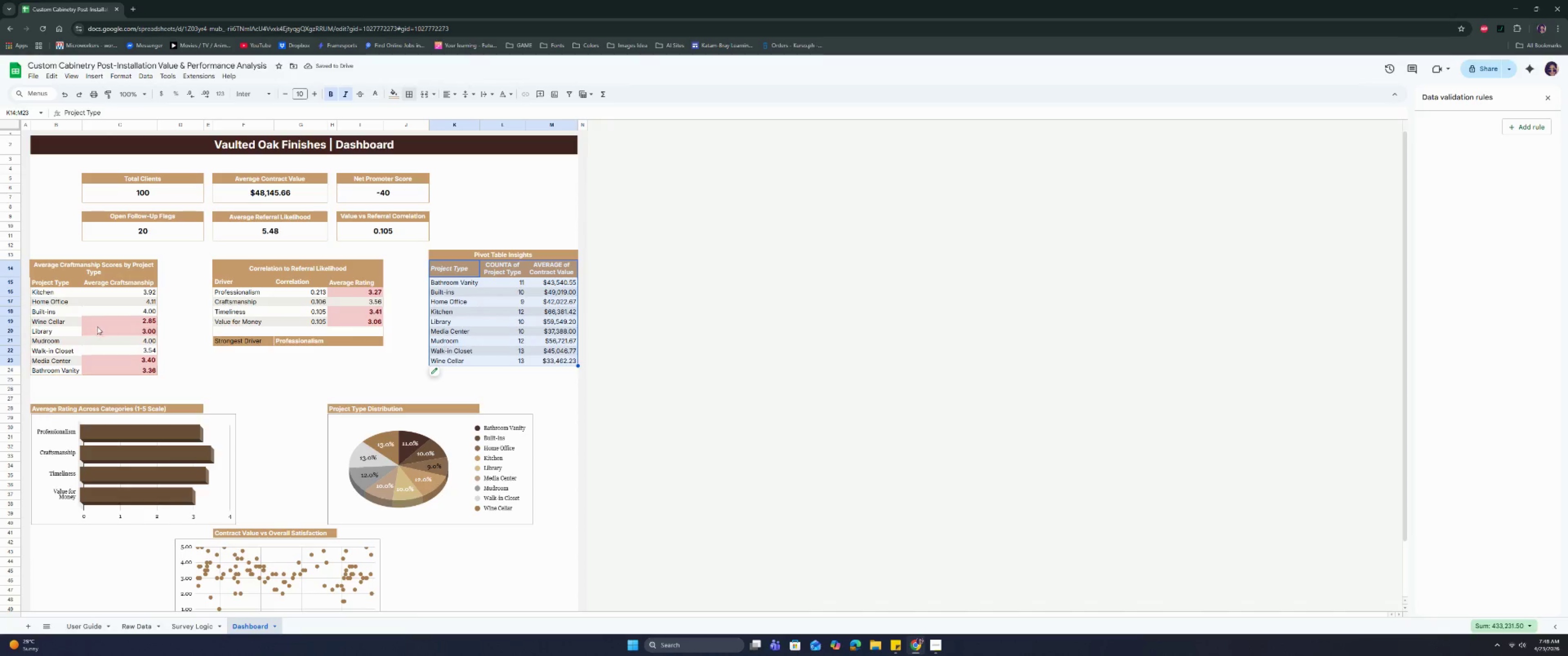 
wait(6.21)
 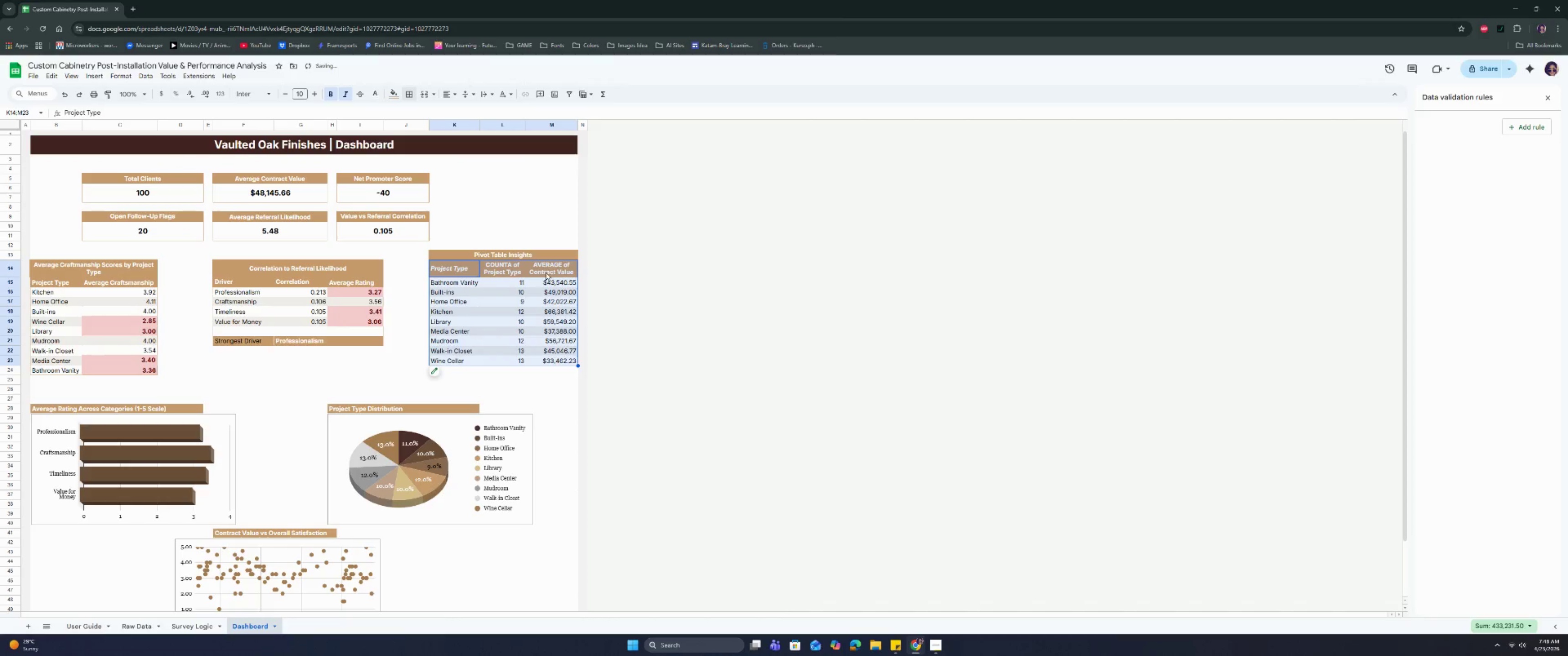 
left_click([196, 633])
 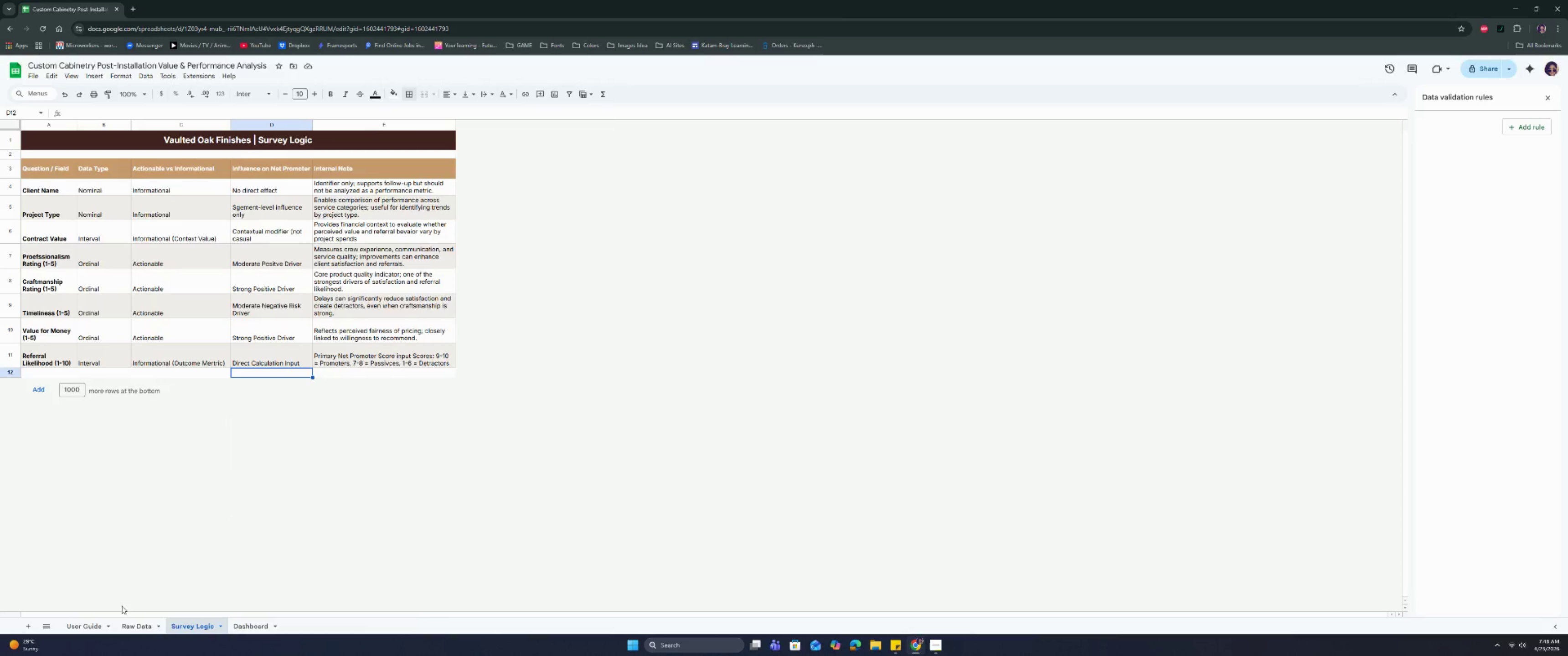 
left_click([138, 622])
 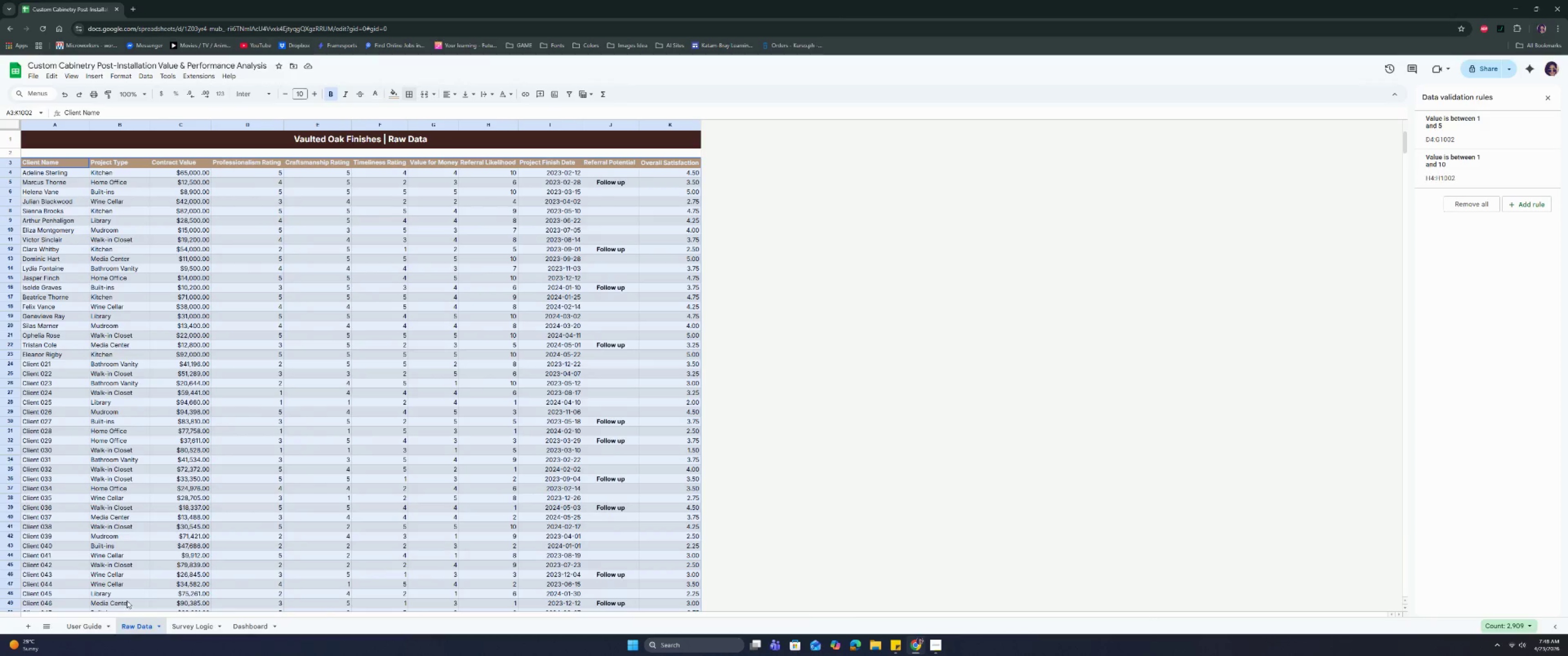 
left_click([82, 623])
 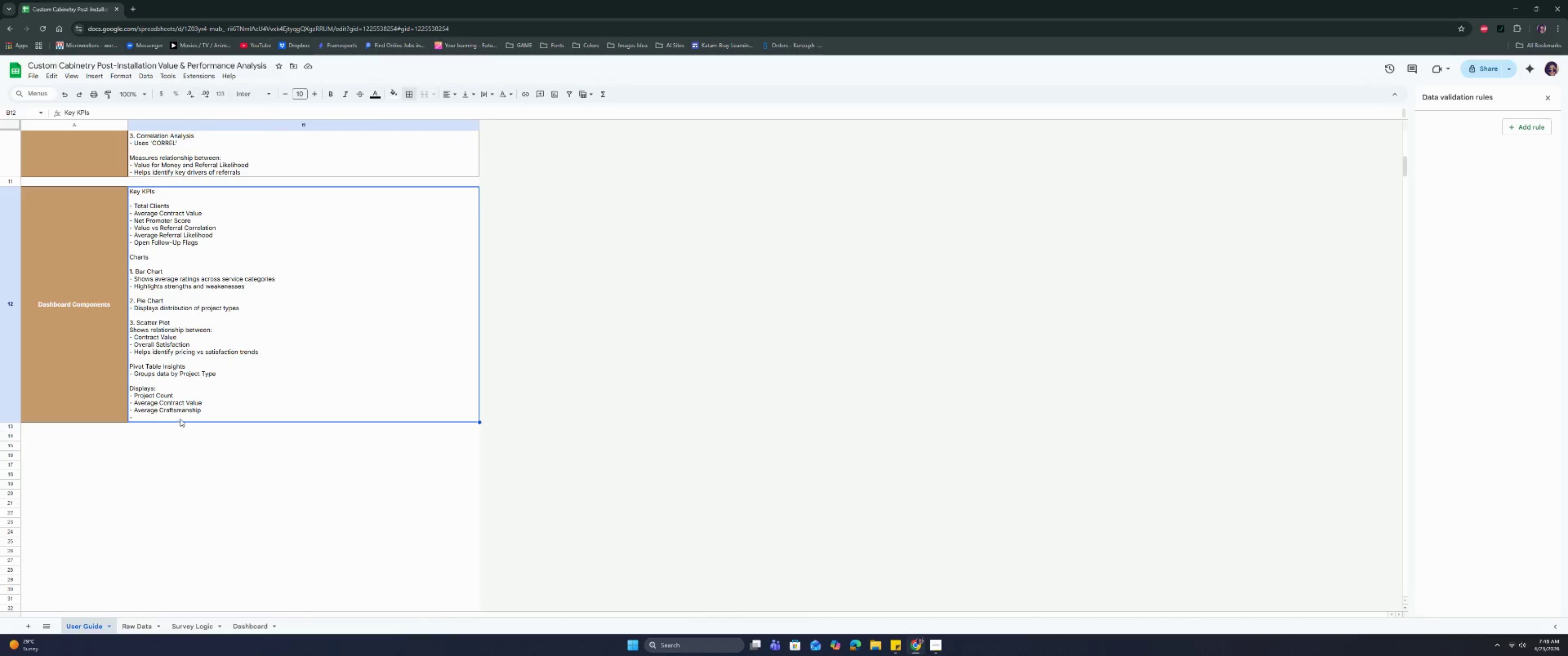 
double_click([179, 416])
 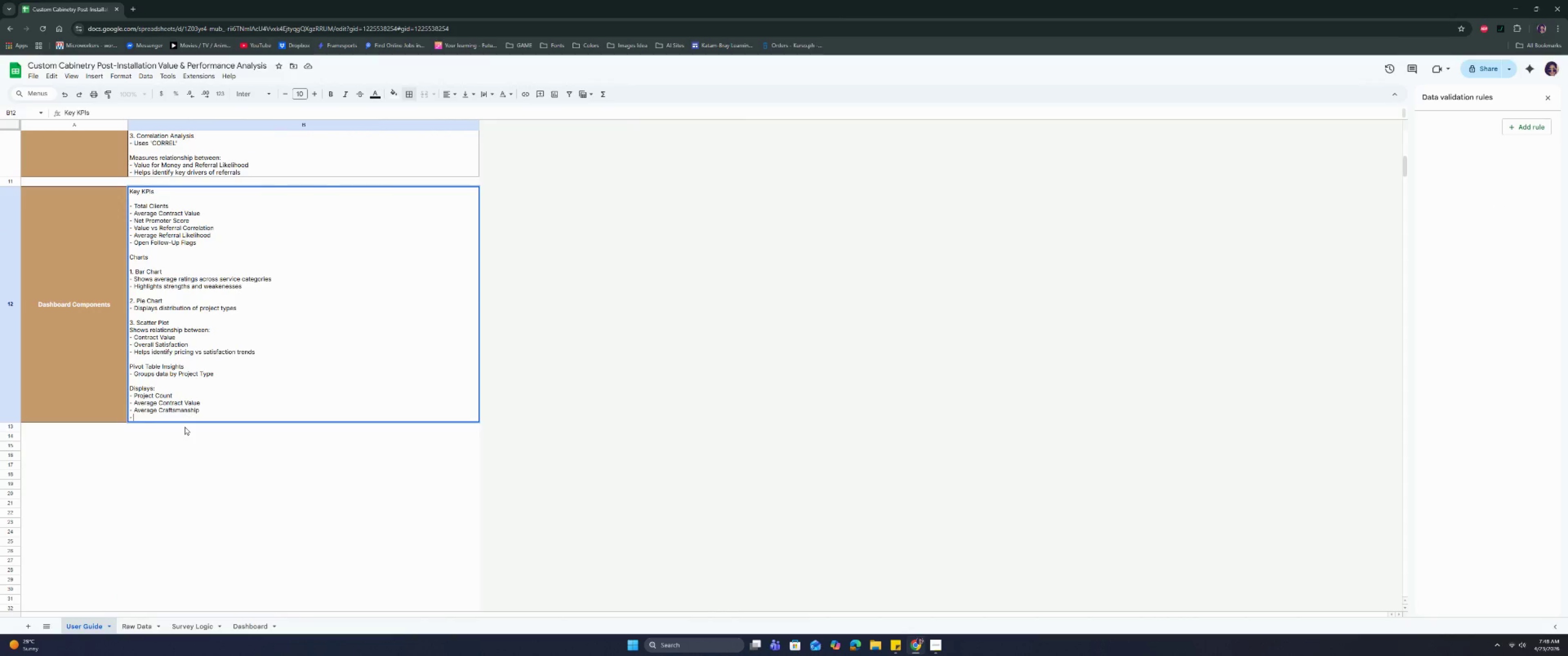 
type(Agve)
key(Backspace)
key(Backspace)
key(Backspace)
type(verage Refera)
key(Backspace)
type(ral Likelihood)
 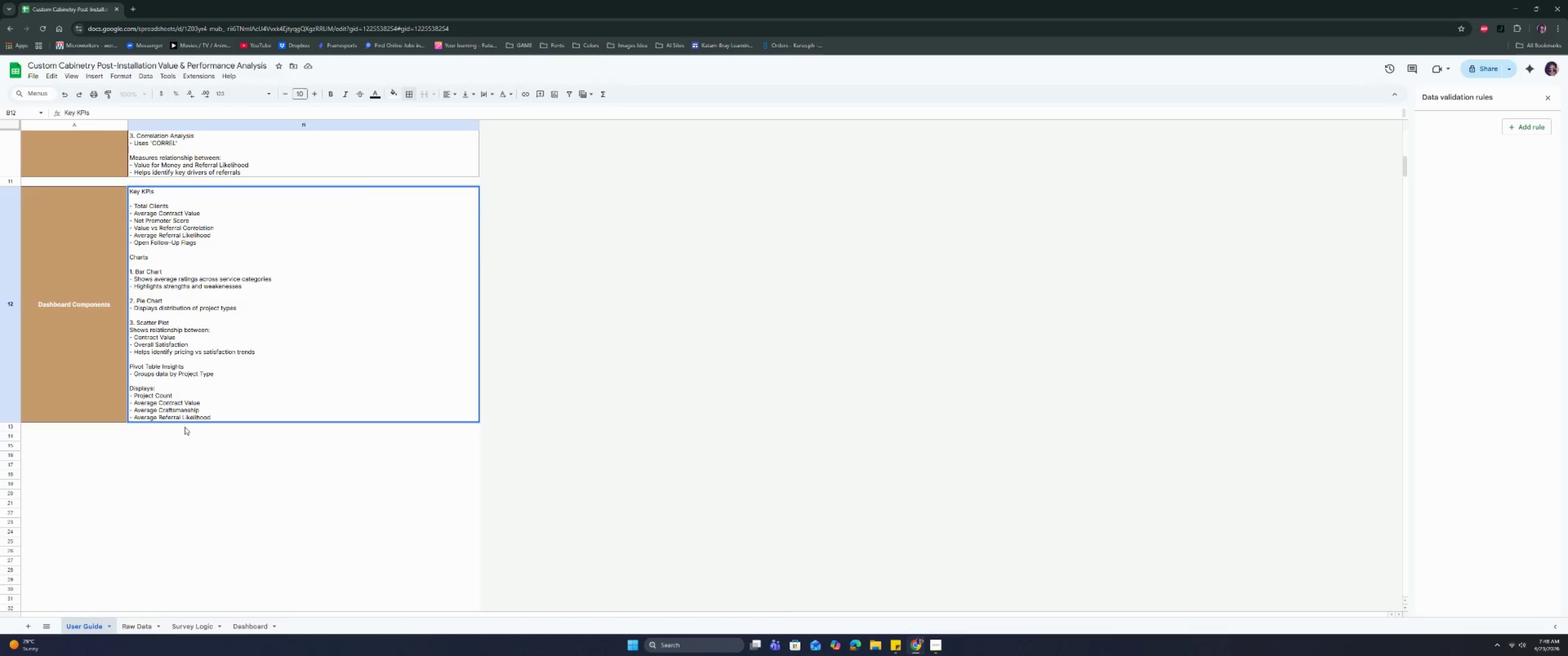 
key(Control+Enter)
 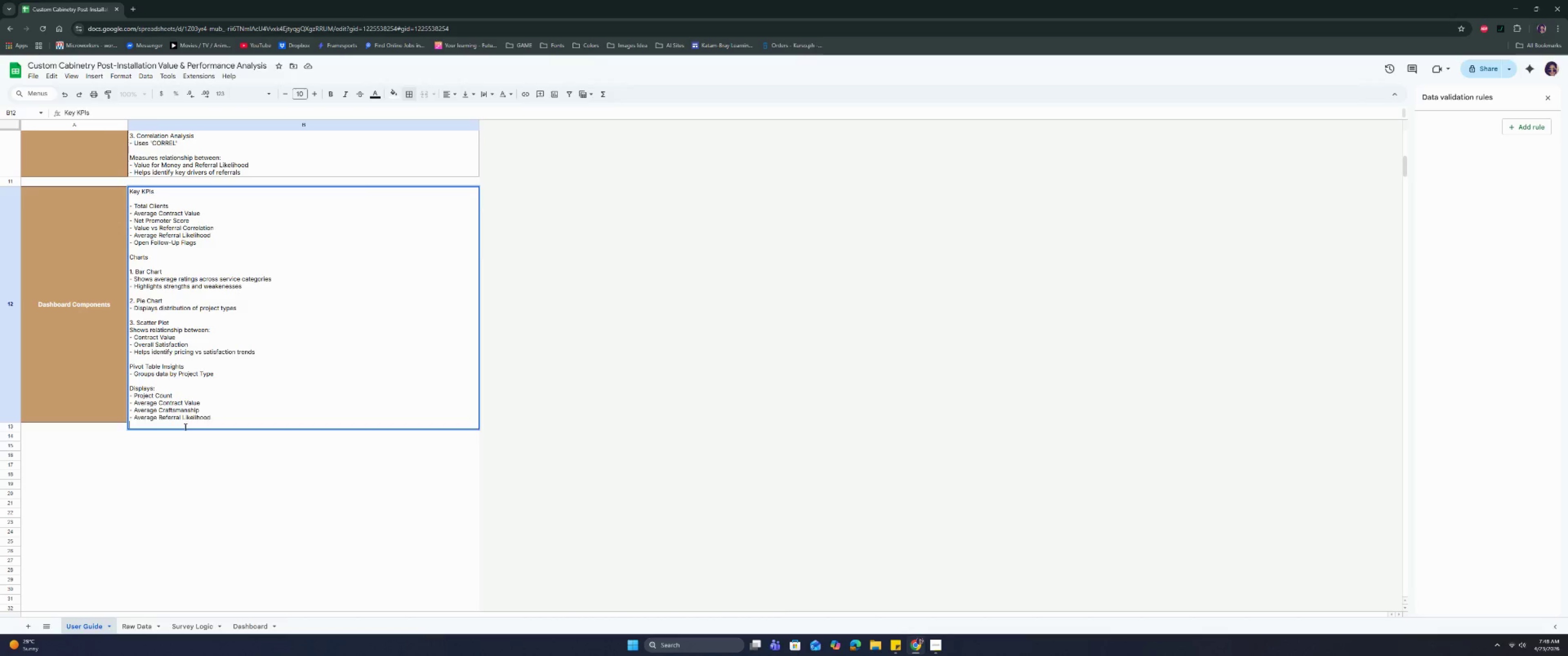 
key(Control+Enter)
 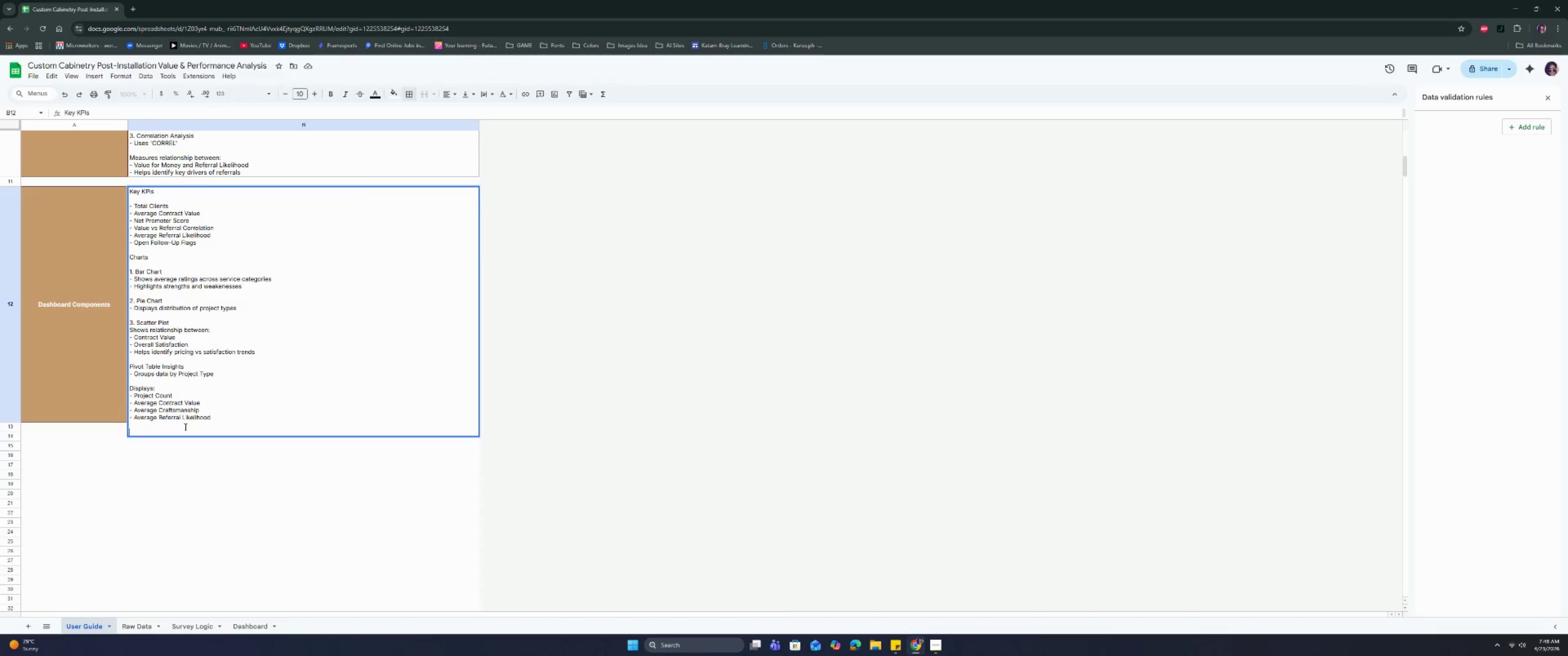 
type(Conditional Formatting)
 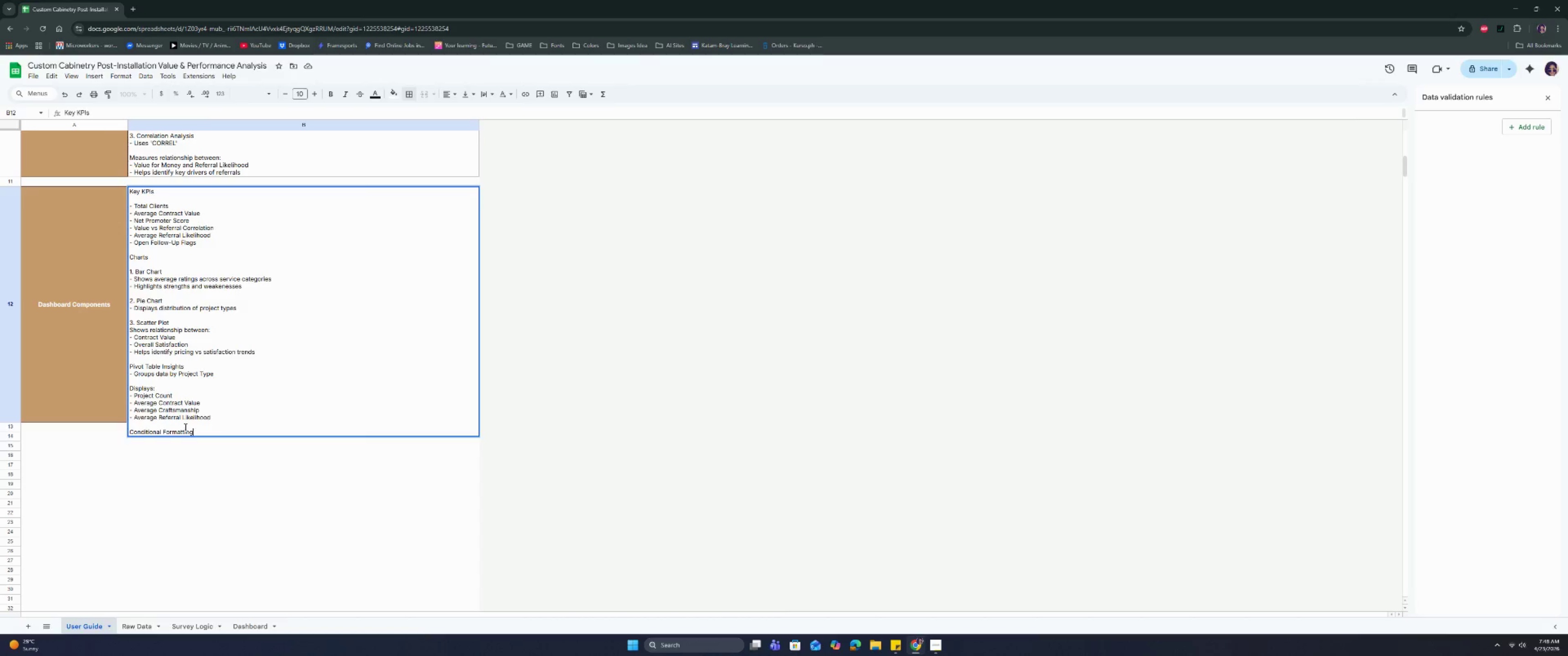 
key(Control+Enter)
 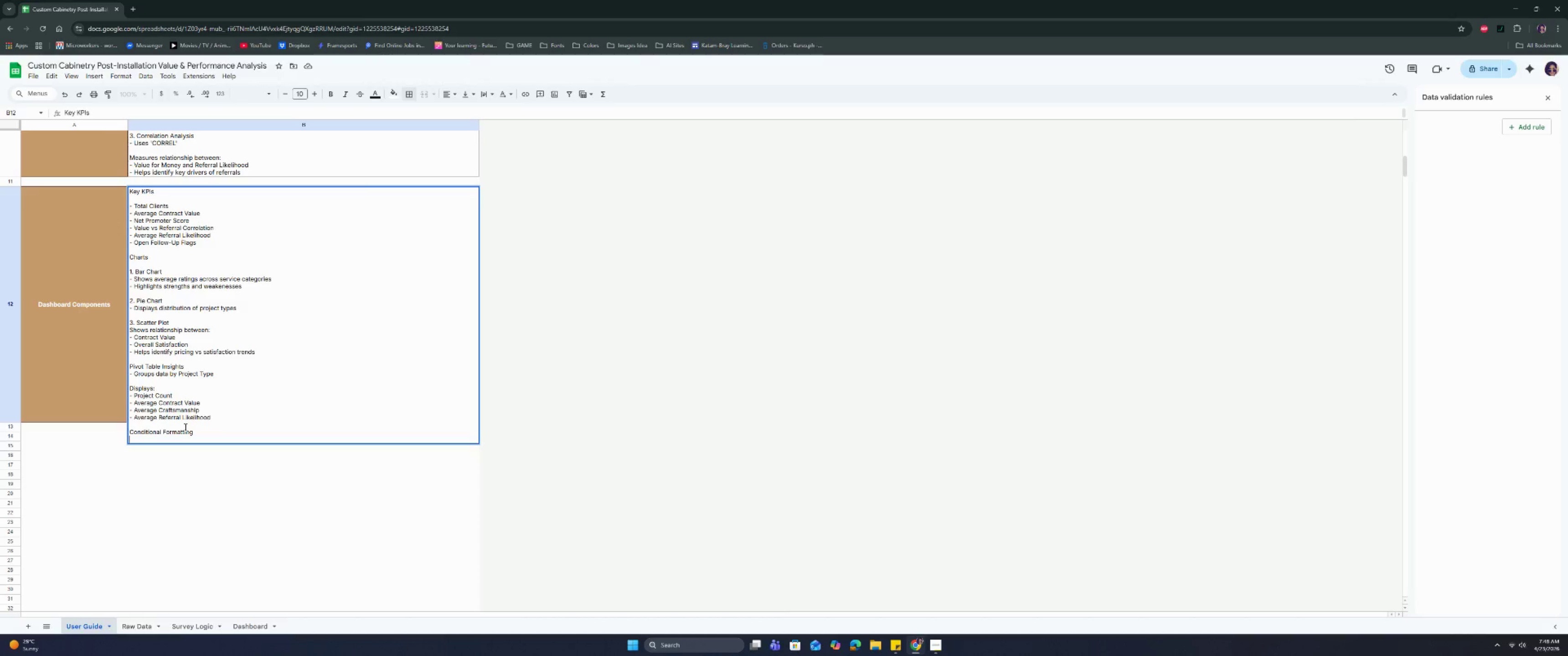 
key(Control+ControlRight)
 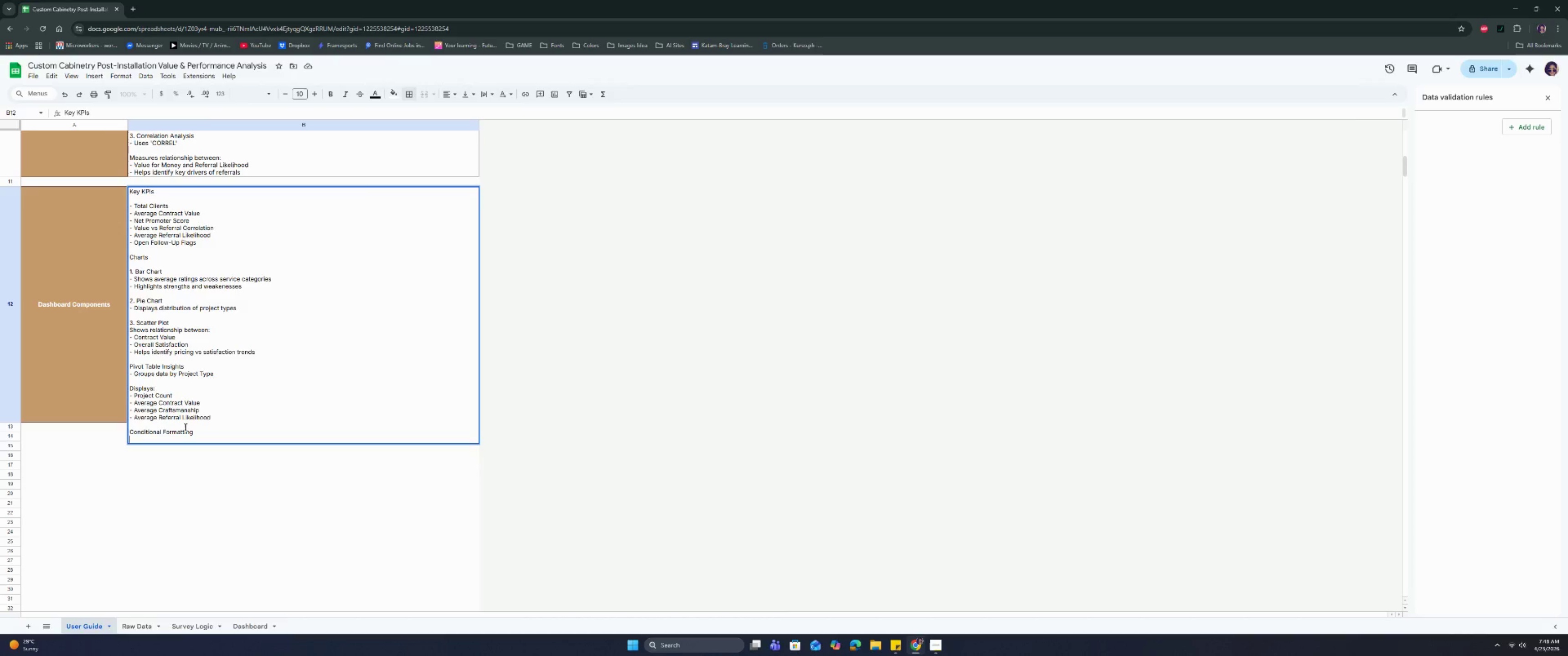 
type(- Applied to ratintg)
key(Backspace)
key(Backspace)
type(g averages)
 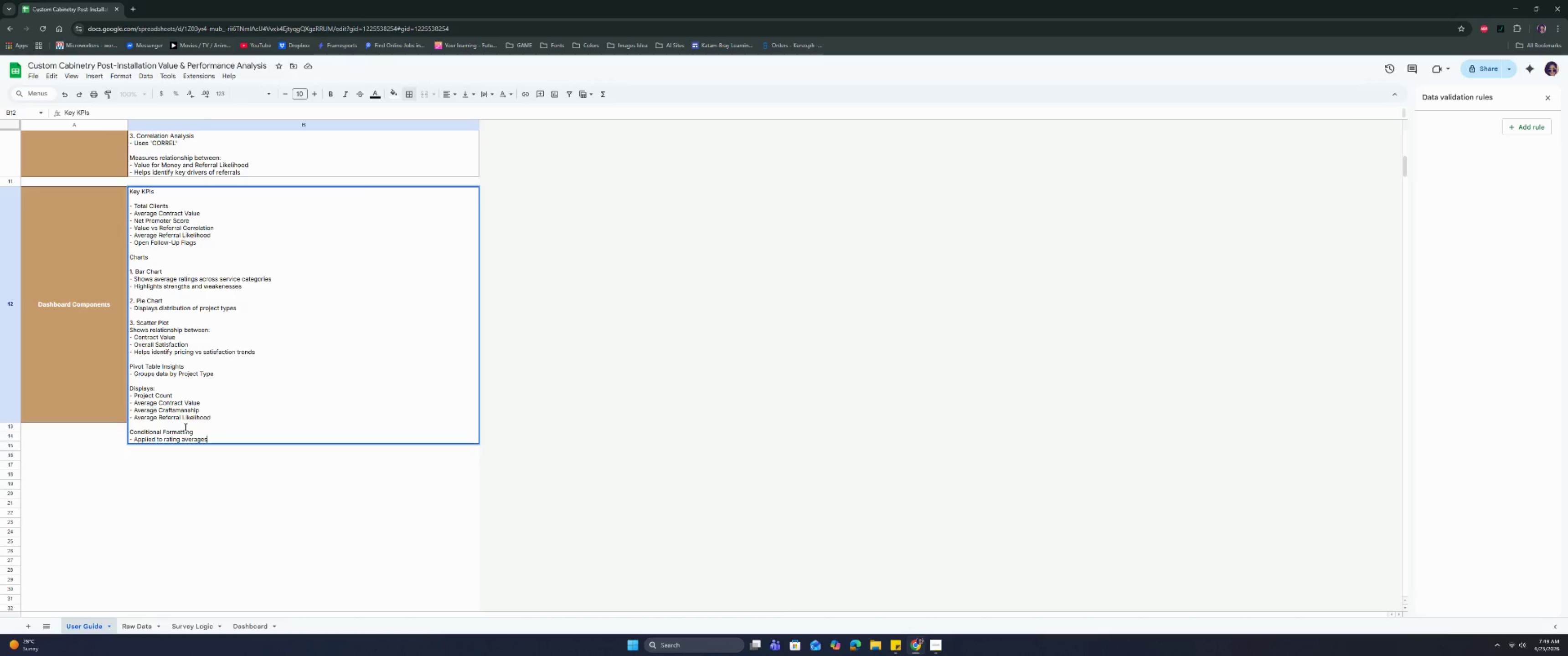 
key(Control+Enter)
 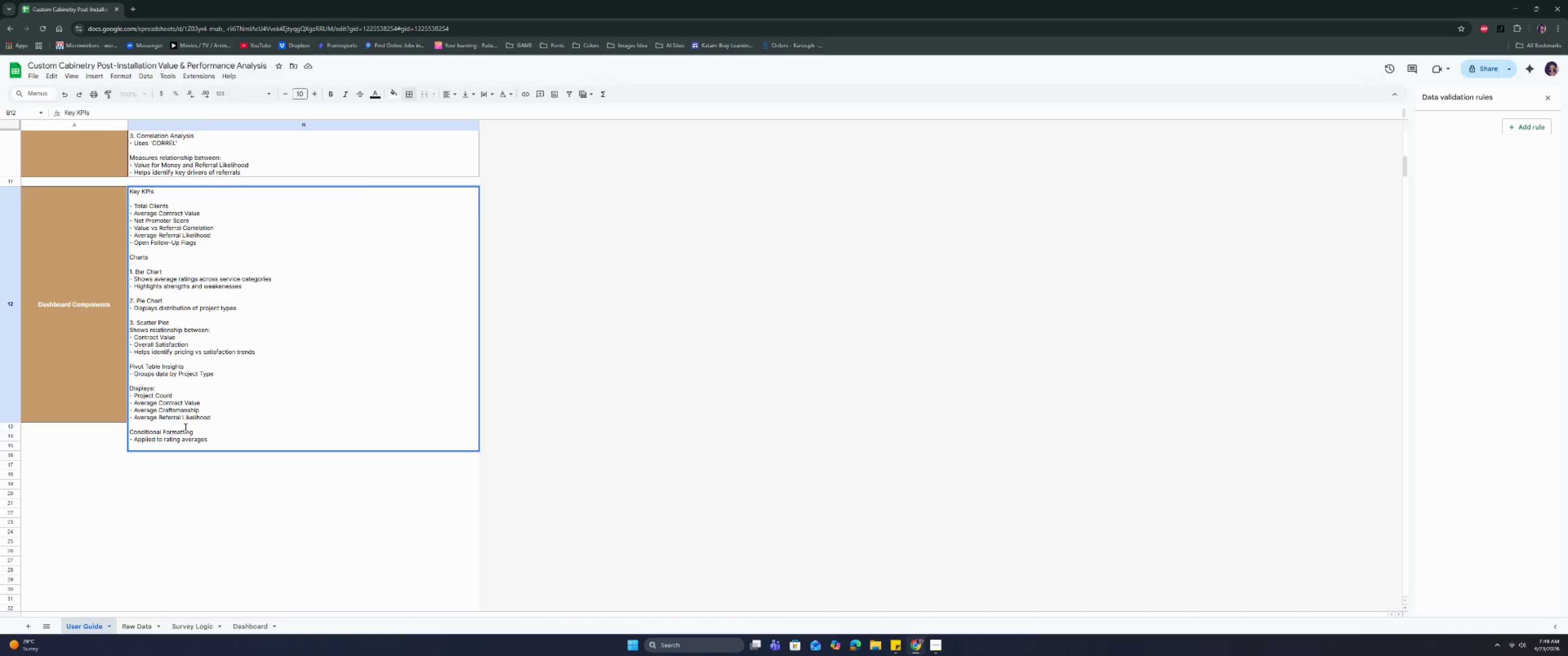 
type(- Highight values below 3.5 anm)
key(Backspace)
key(Backspace)
key(Backspace)
type(in red)
 